 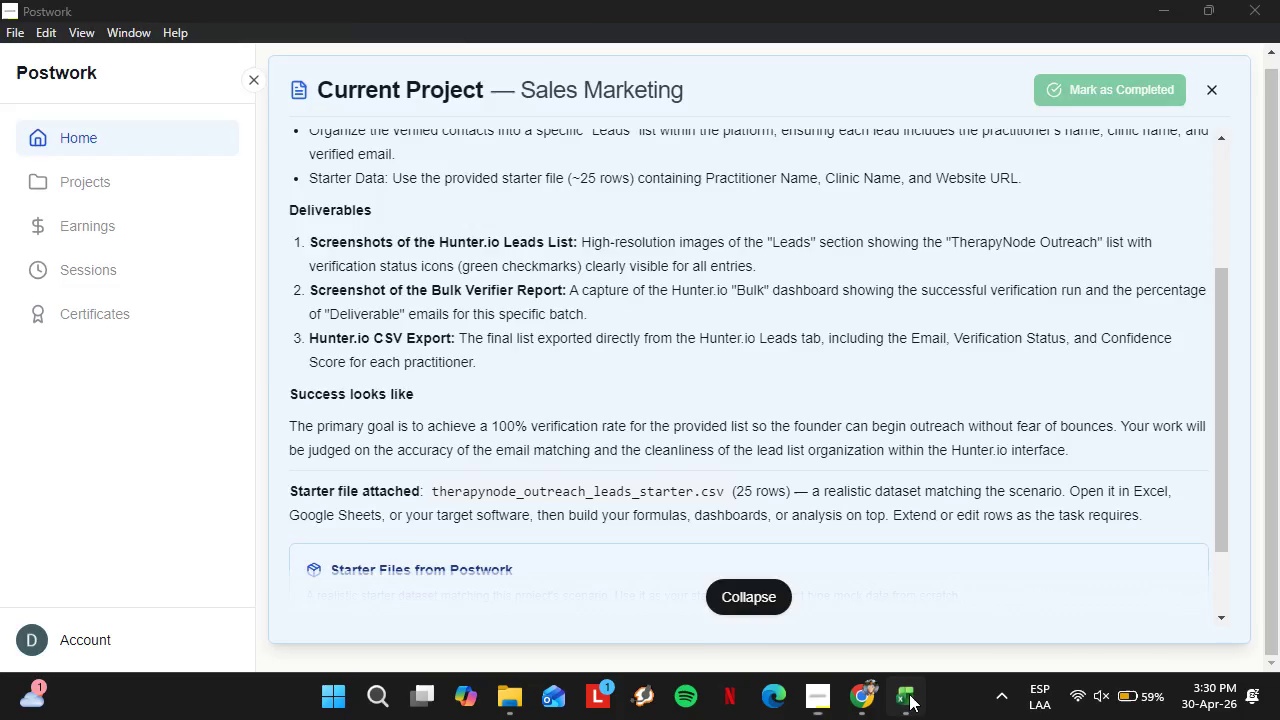 
double_click([874, 707])
 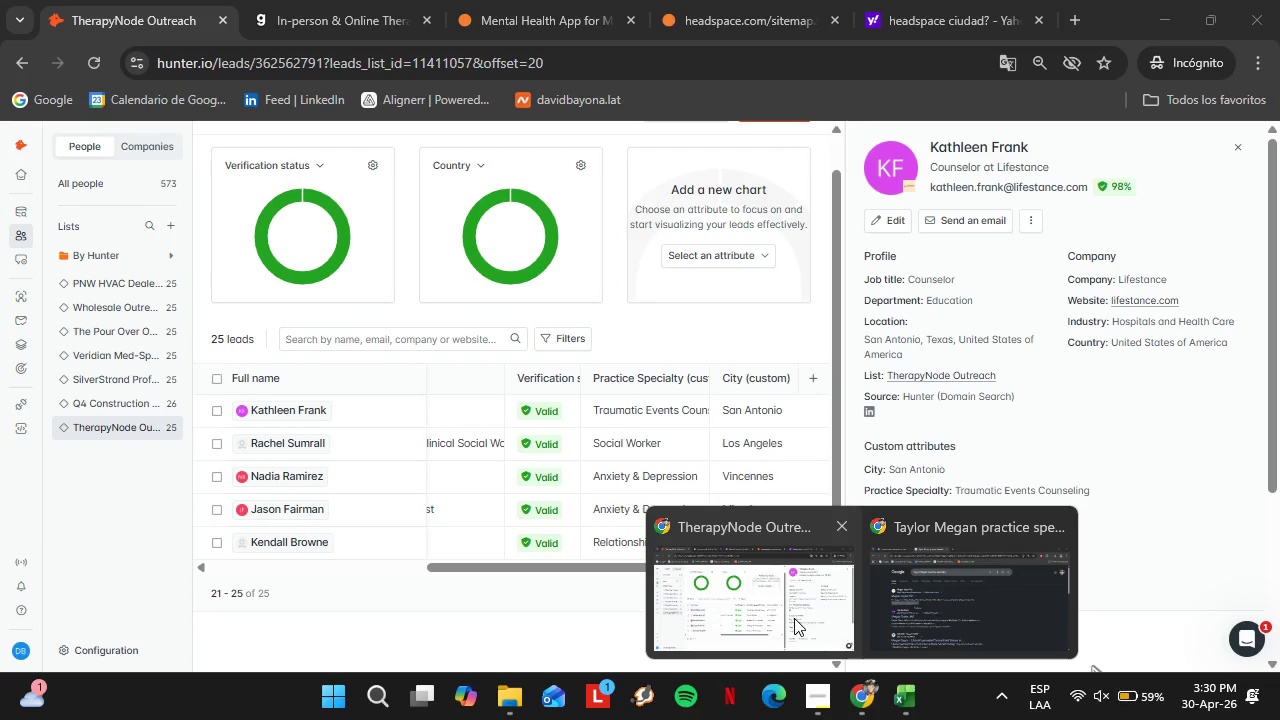 
left_click([794, 618])
 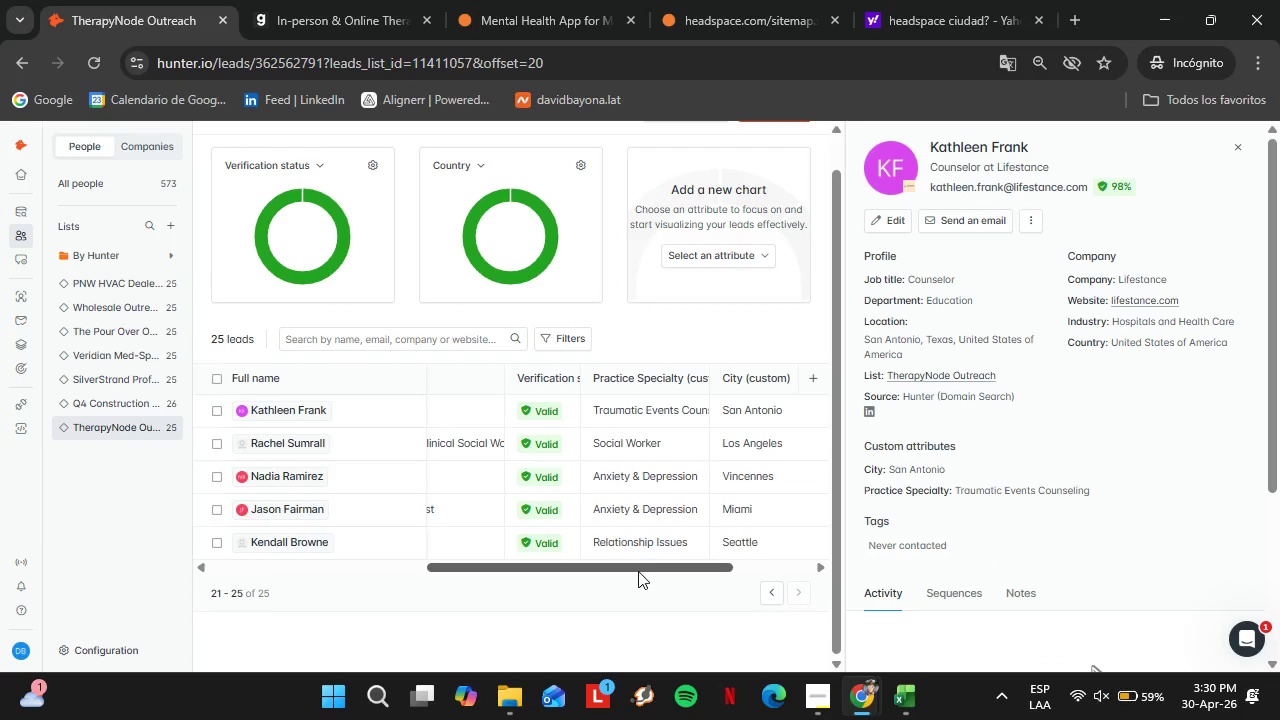 
left_click_drag(start_coordinate=[636, 570], to_coordinate=[491, 601])
 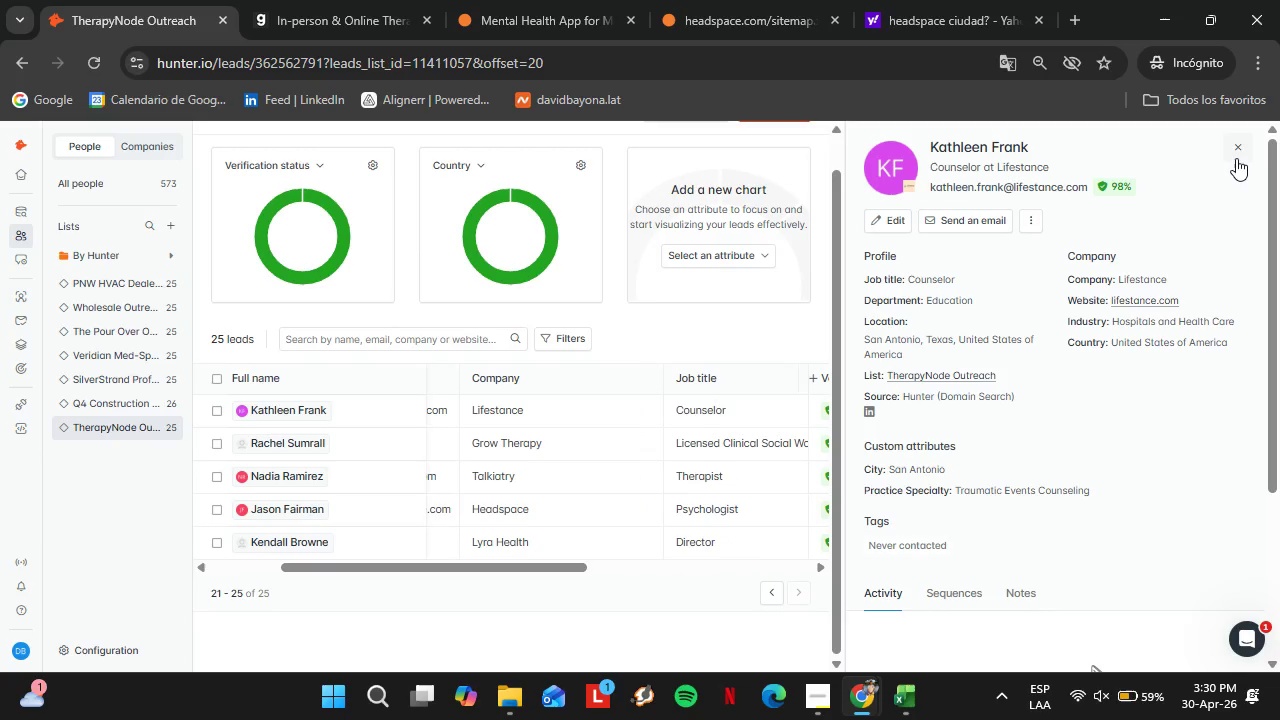 
left_click([1240, 148])
 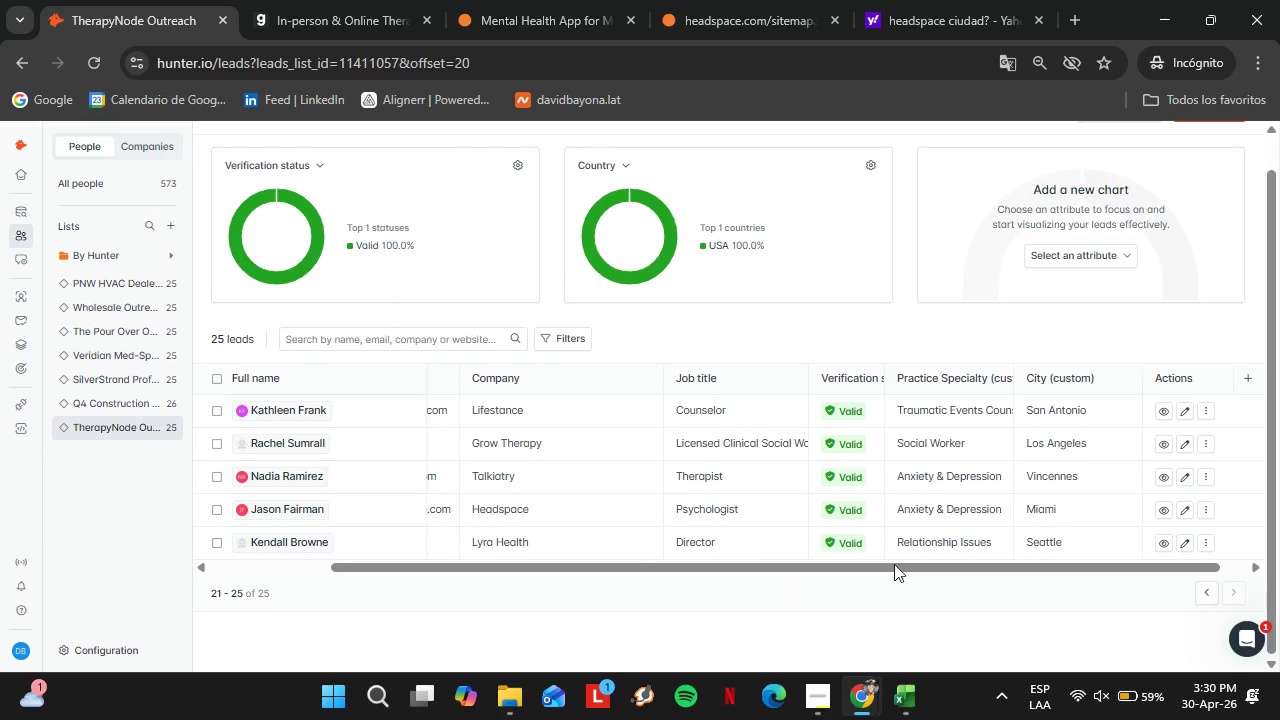 
left_click_drag(start_coordinate=[891, 565], to_coordinate=[975, 560])
 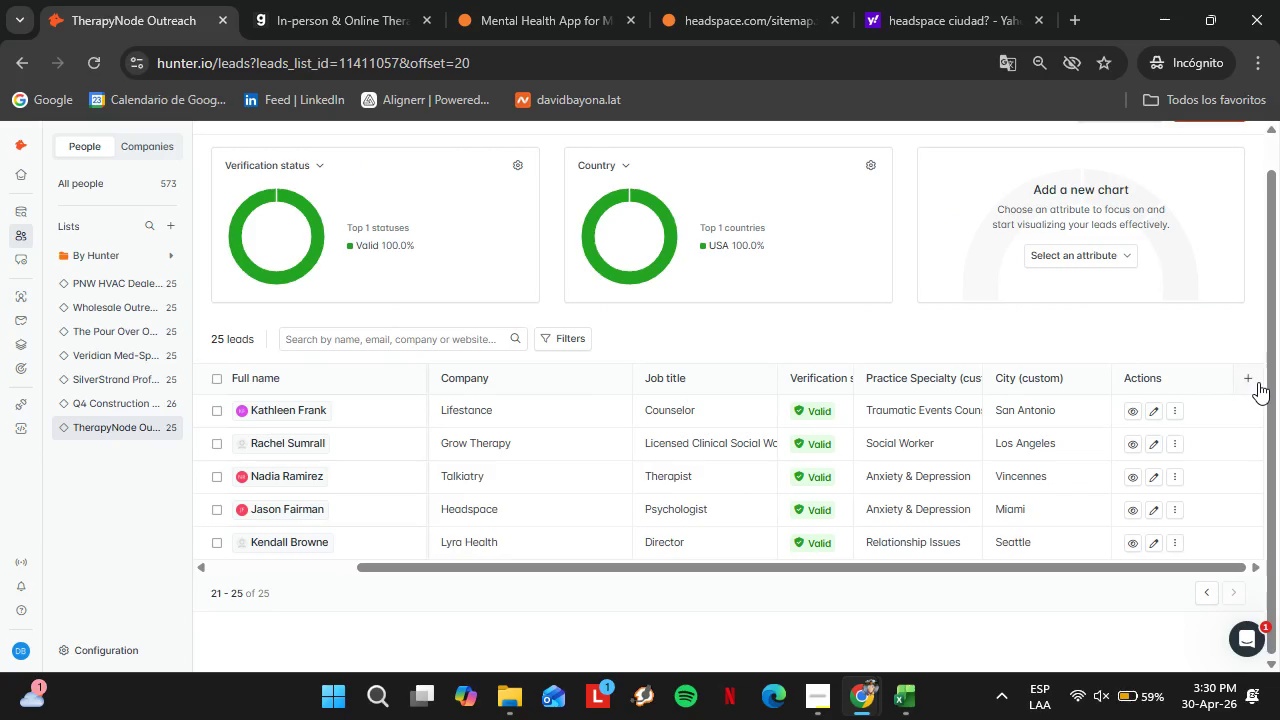 
left_click([1258, 382])
 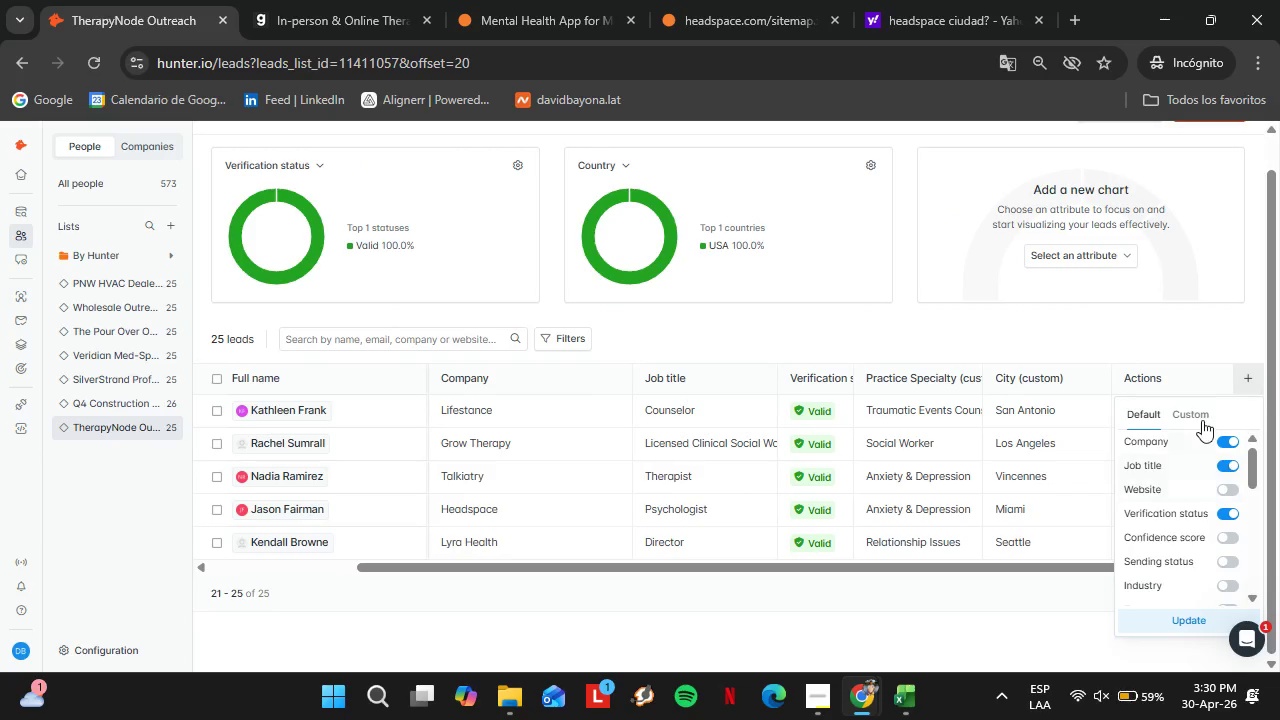 
left_click([1199, 419])
 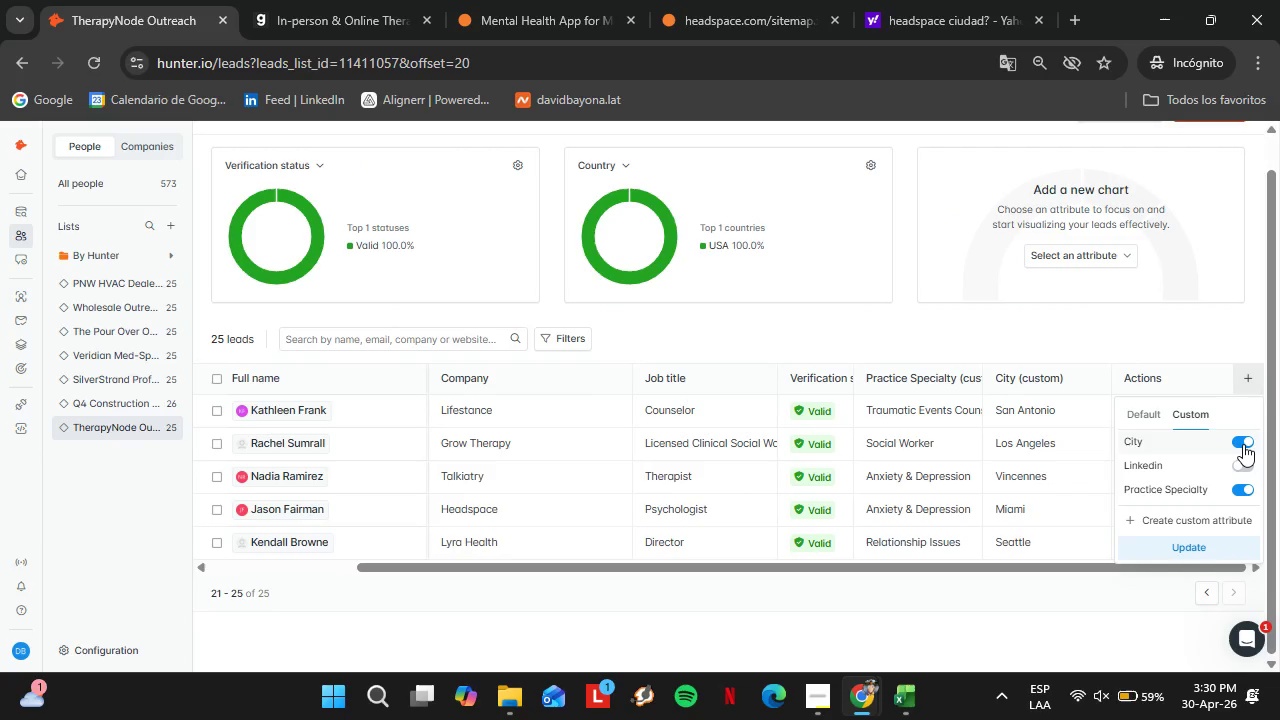 
left_click([1243, 444])
 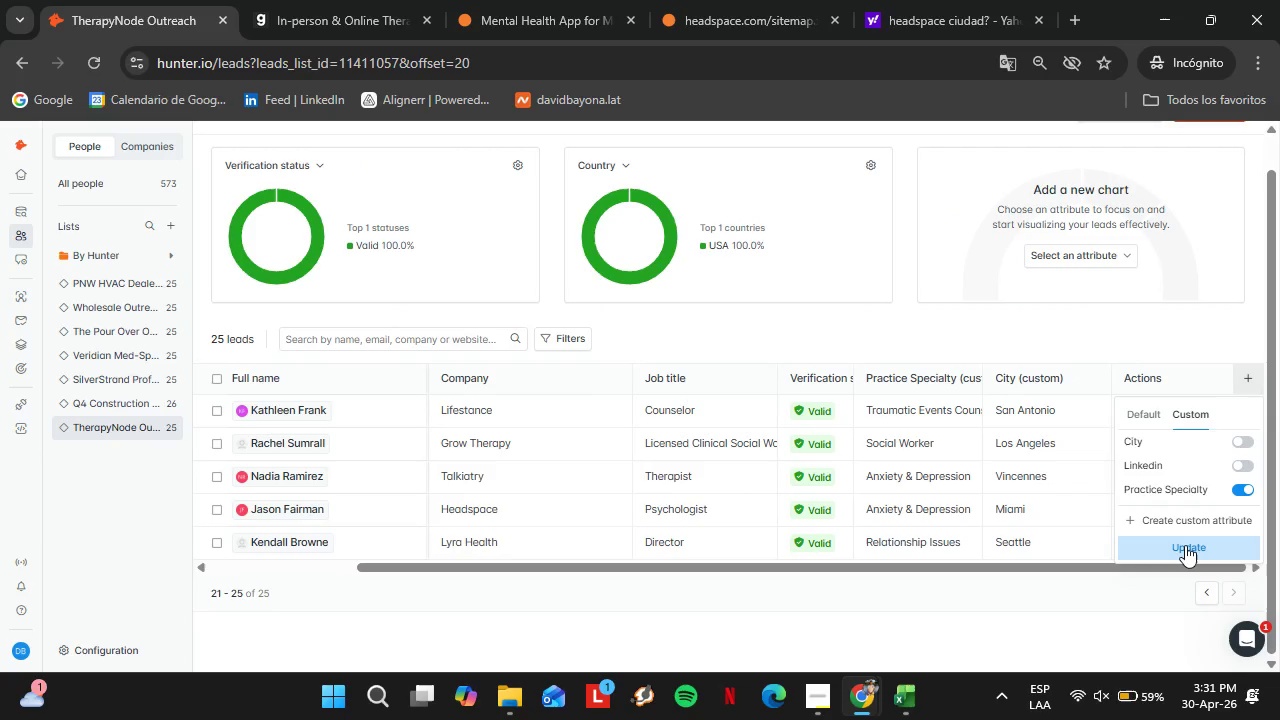 
left_click([1185, 545])
 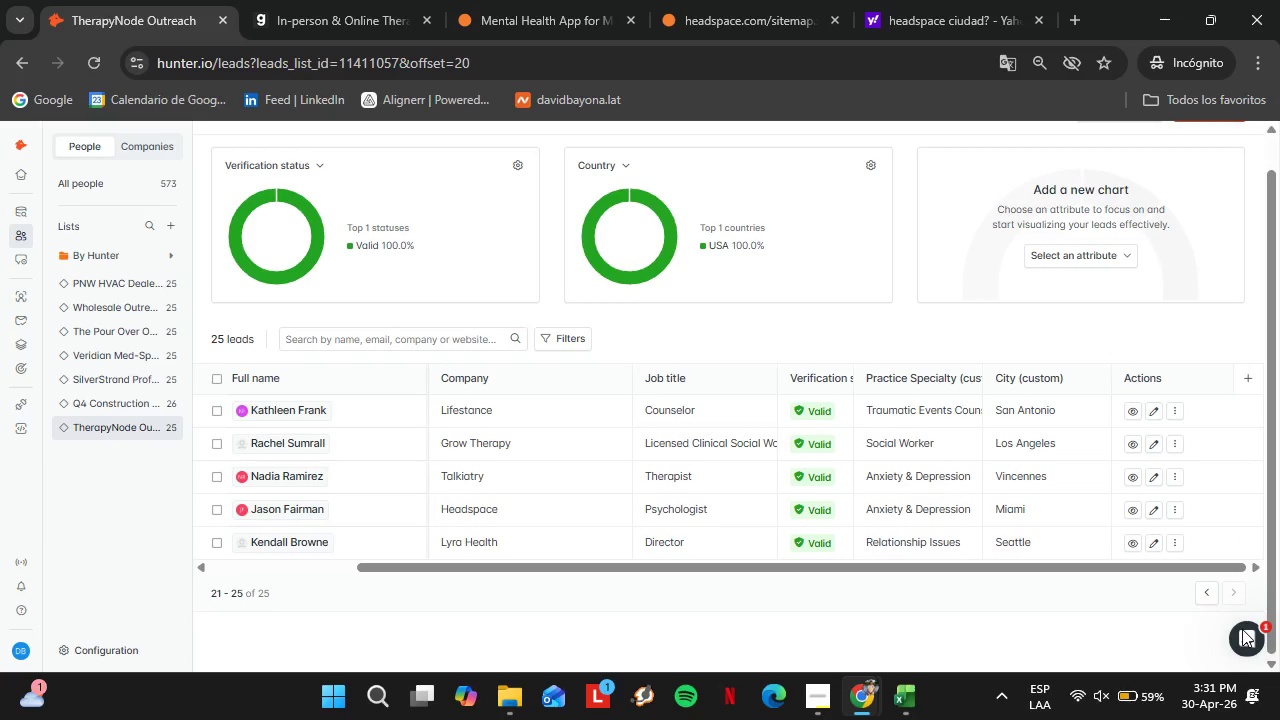 
left_click([1206, 603])
 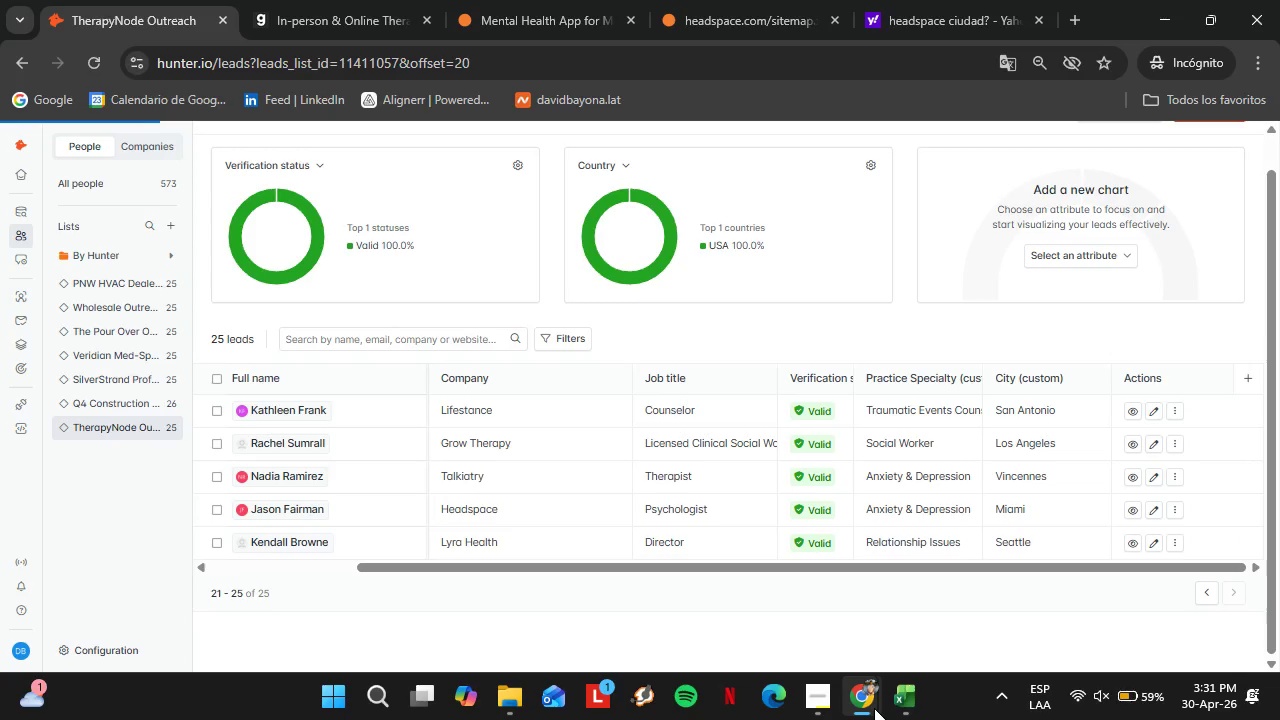 
left_click([904, 654])
 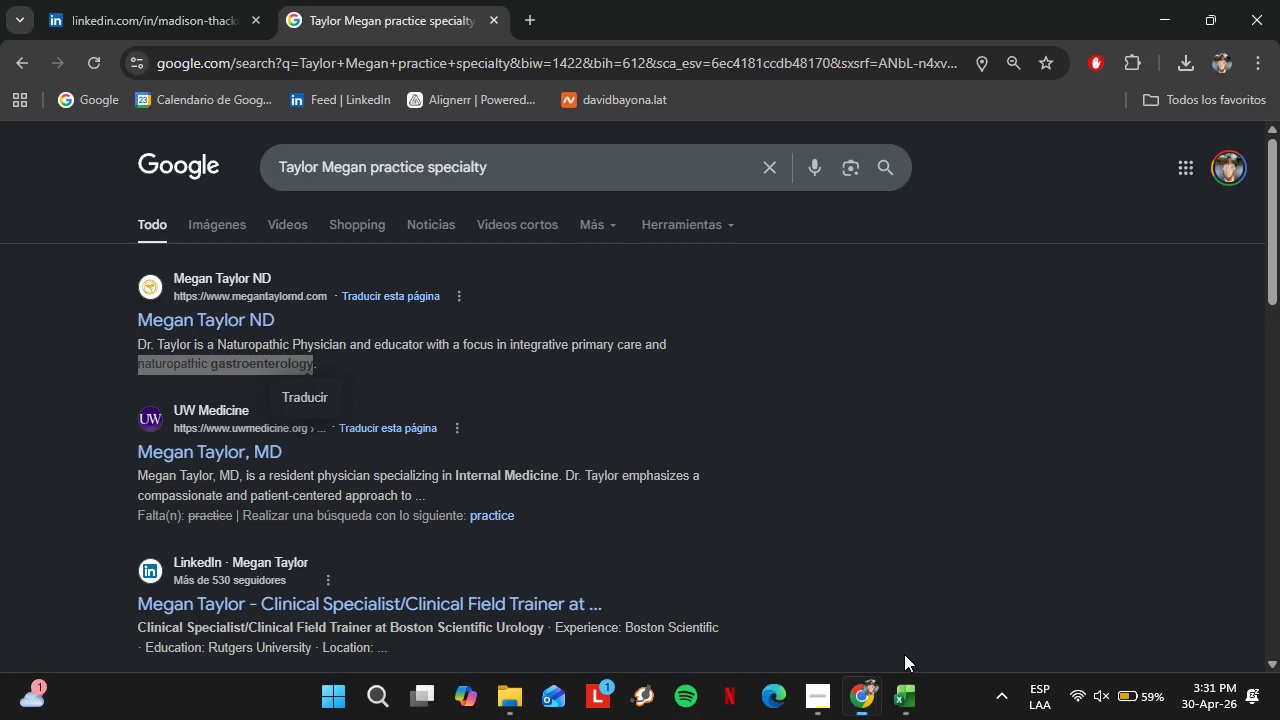 
left_click([121, 0])
 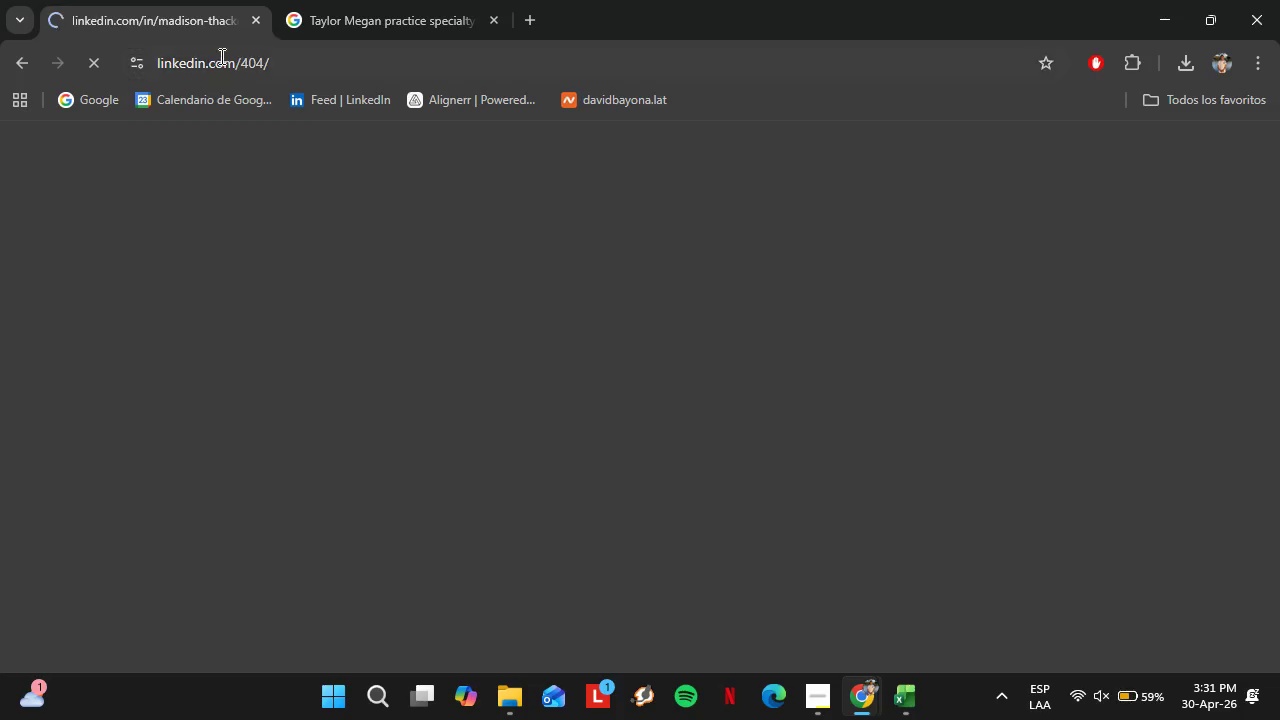 
double_click([220, 56])
 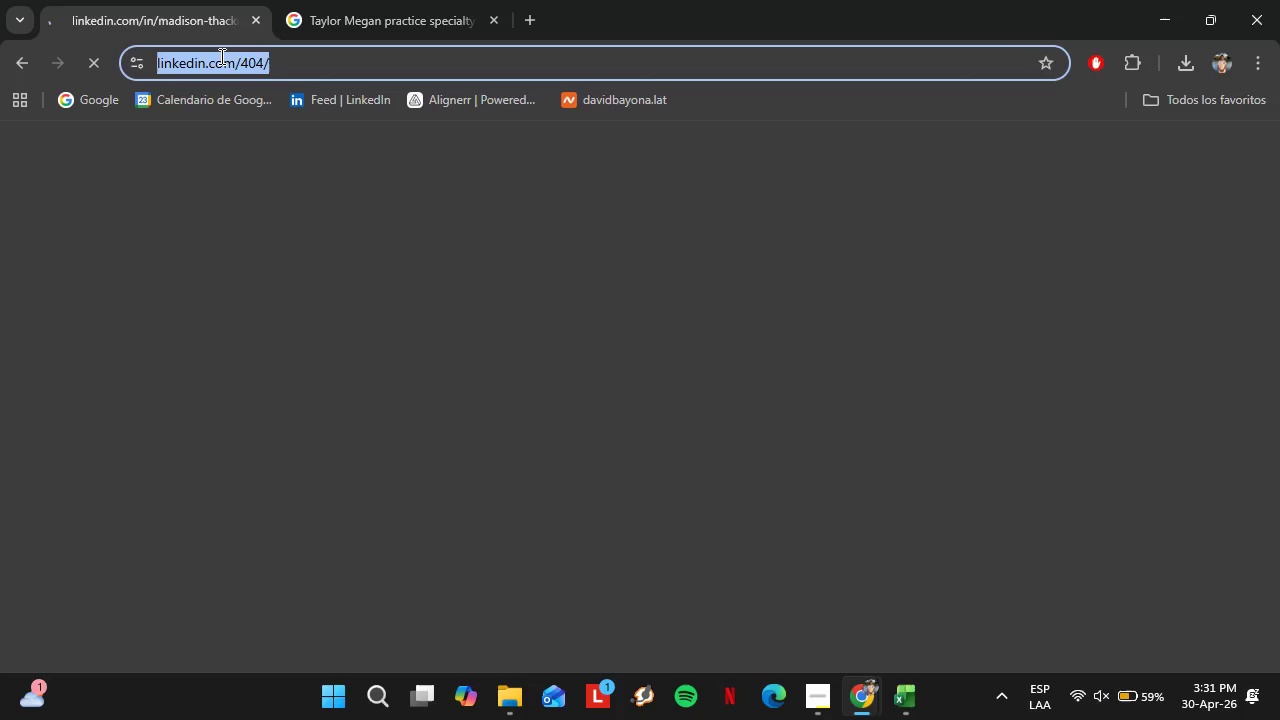 
type(docs)
 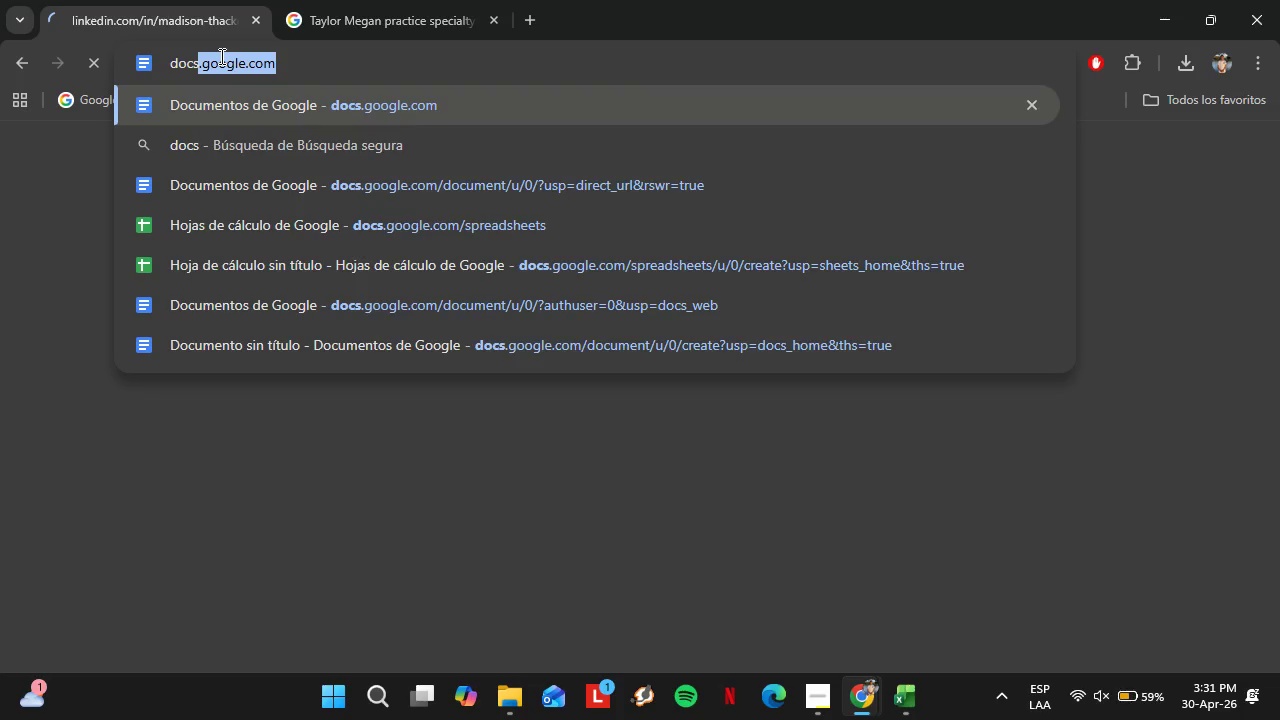 
key(Enter)
 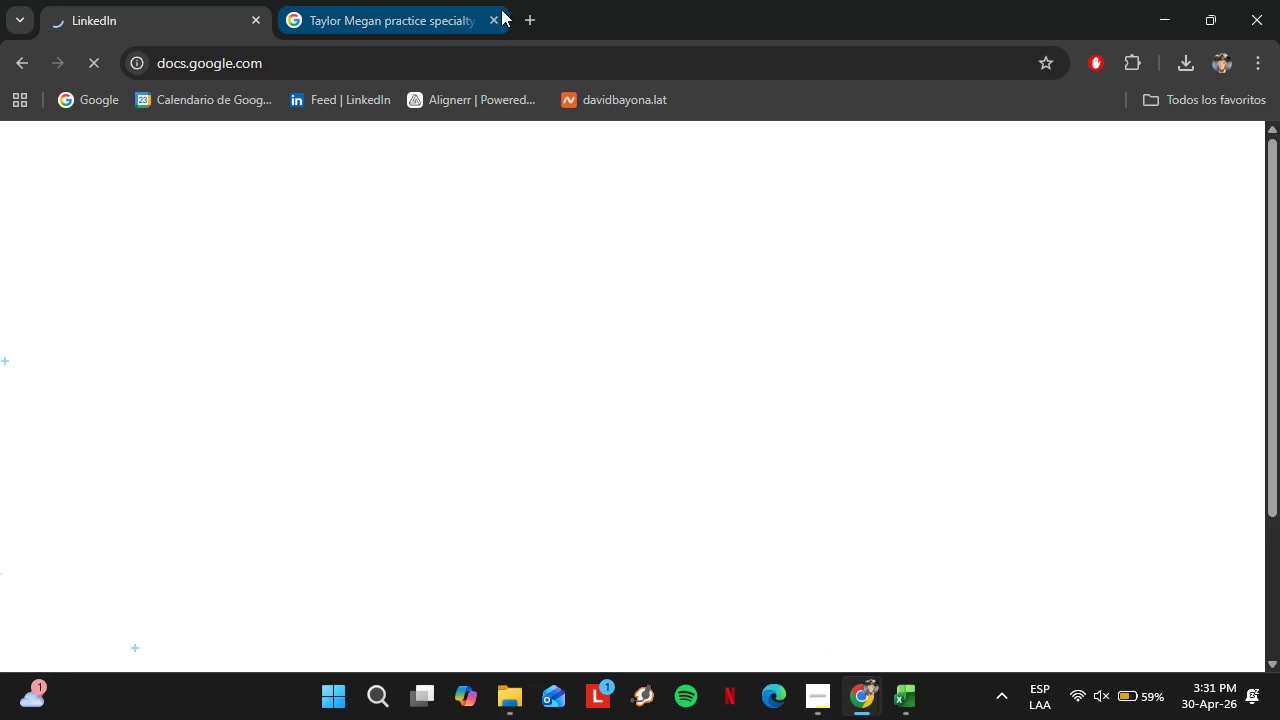 
left_click([498, 14])
 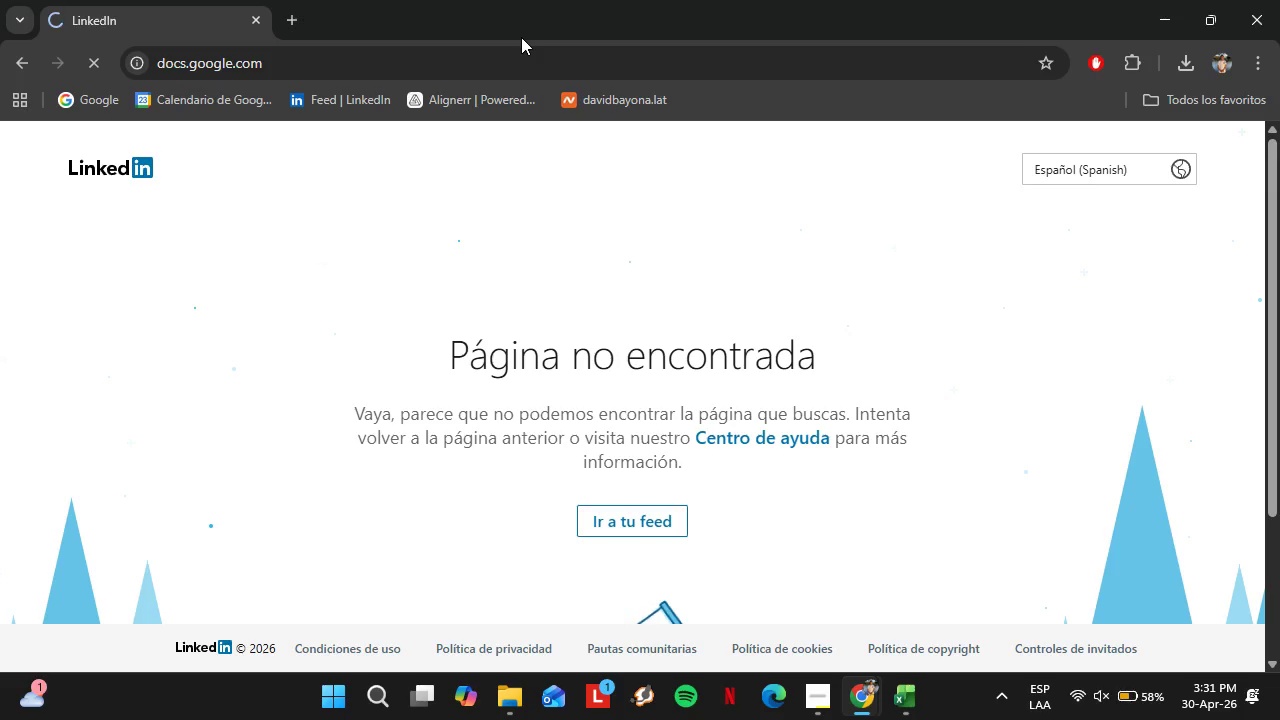 
wait(21.05)
 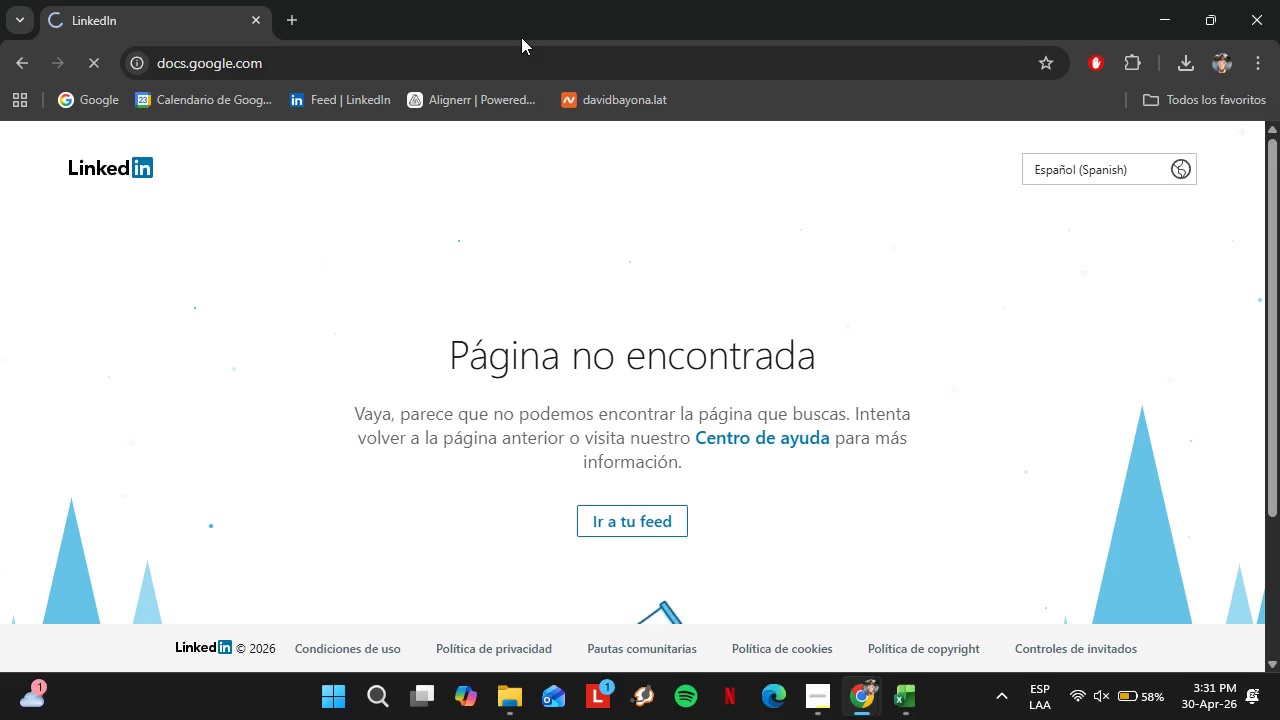 
scroll: coordinate [655, 431], scroll_direction: down, amount: 3.0
 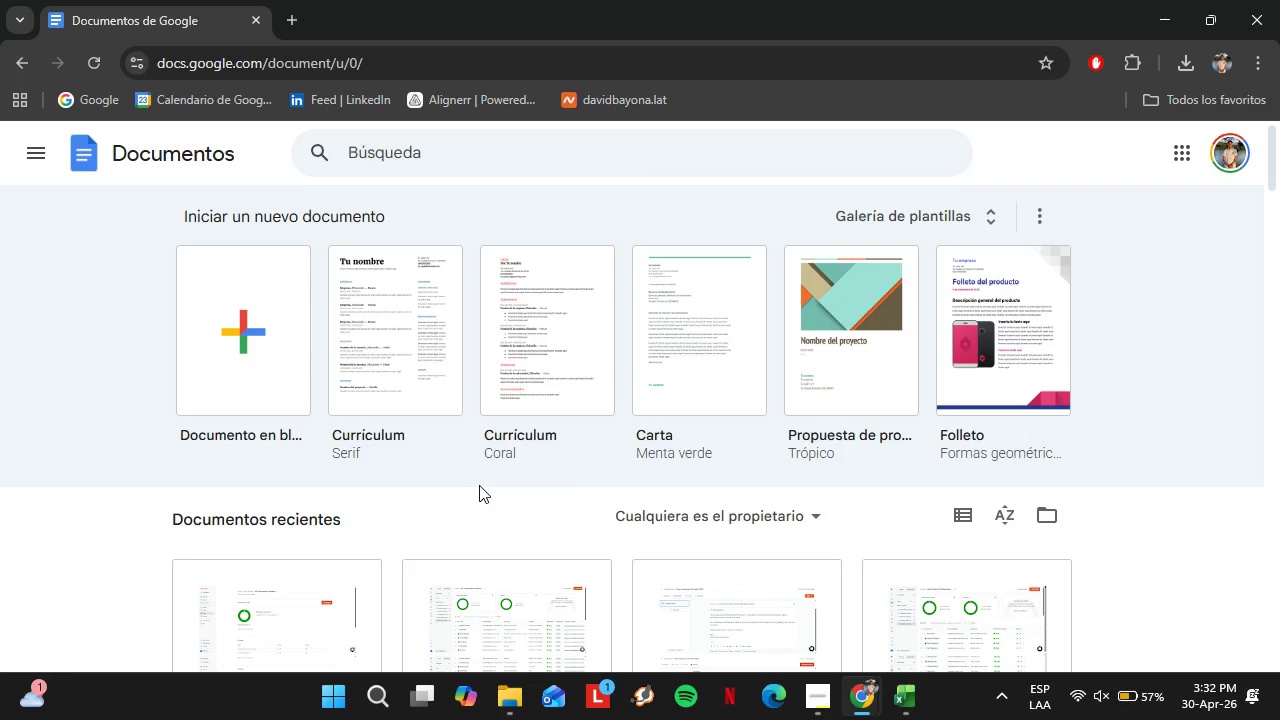 
wait(59.69)
 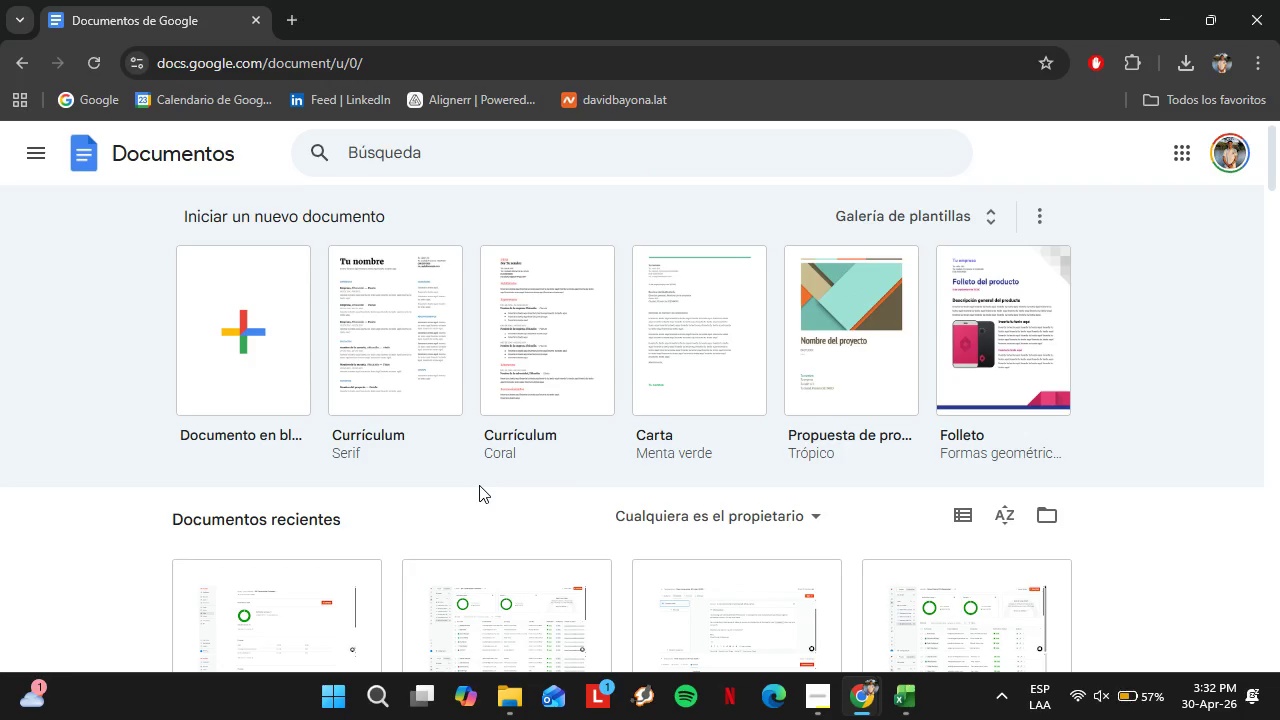 
left_click([249, 343])
 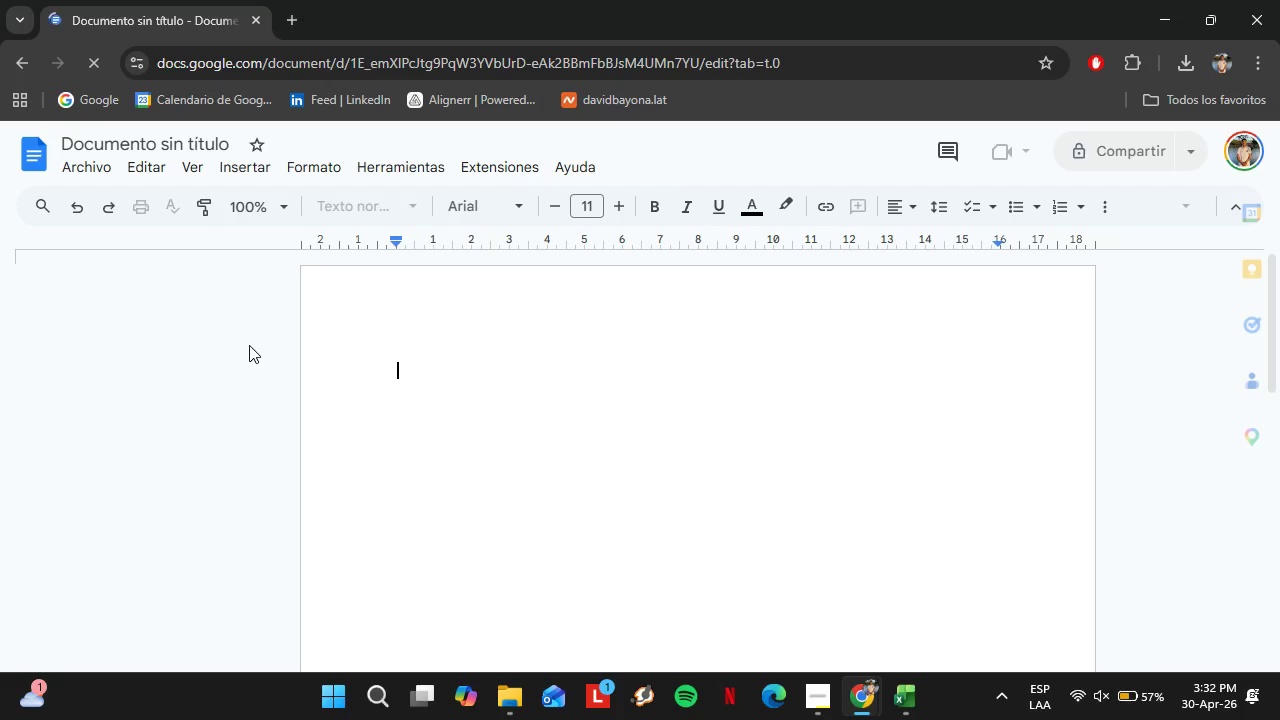 
wait(20.7)
 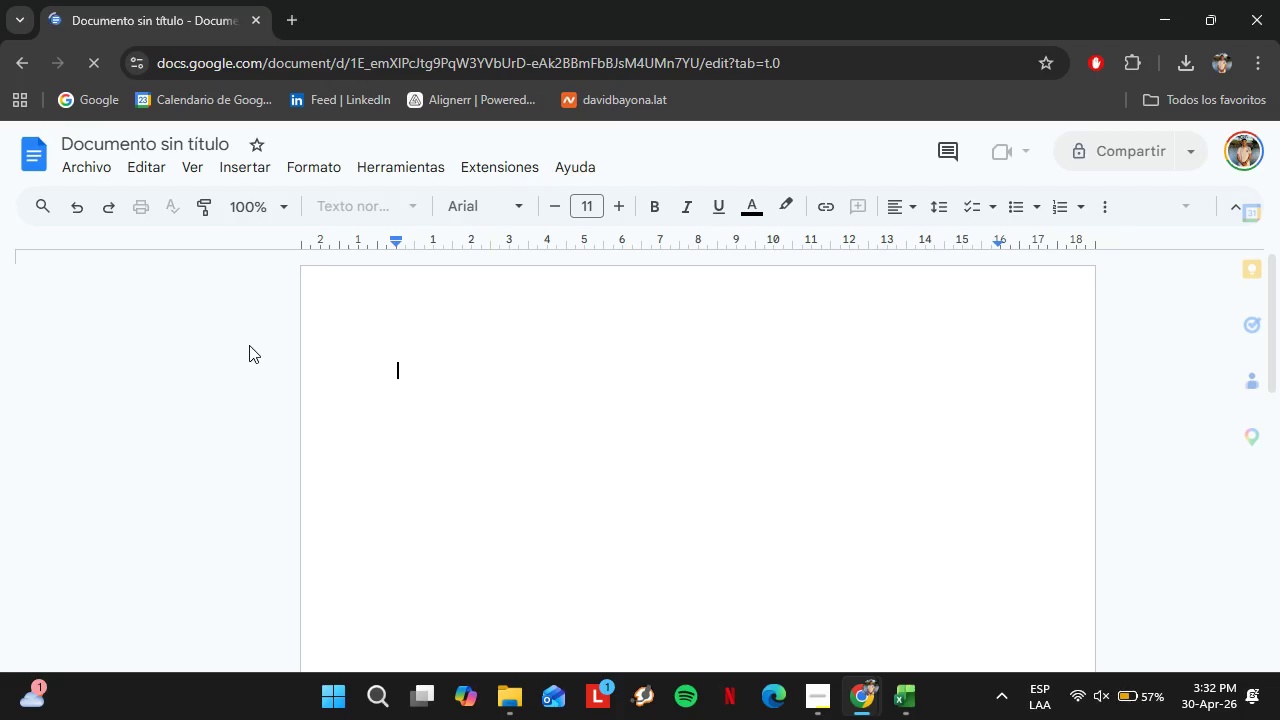 
left_click([257, 174])
 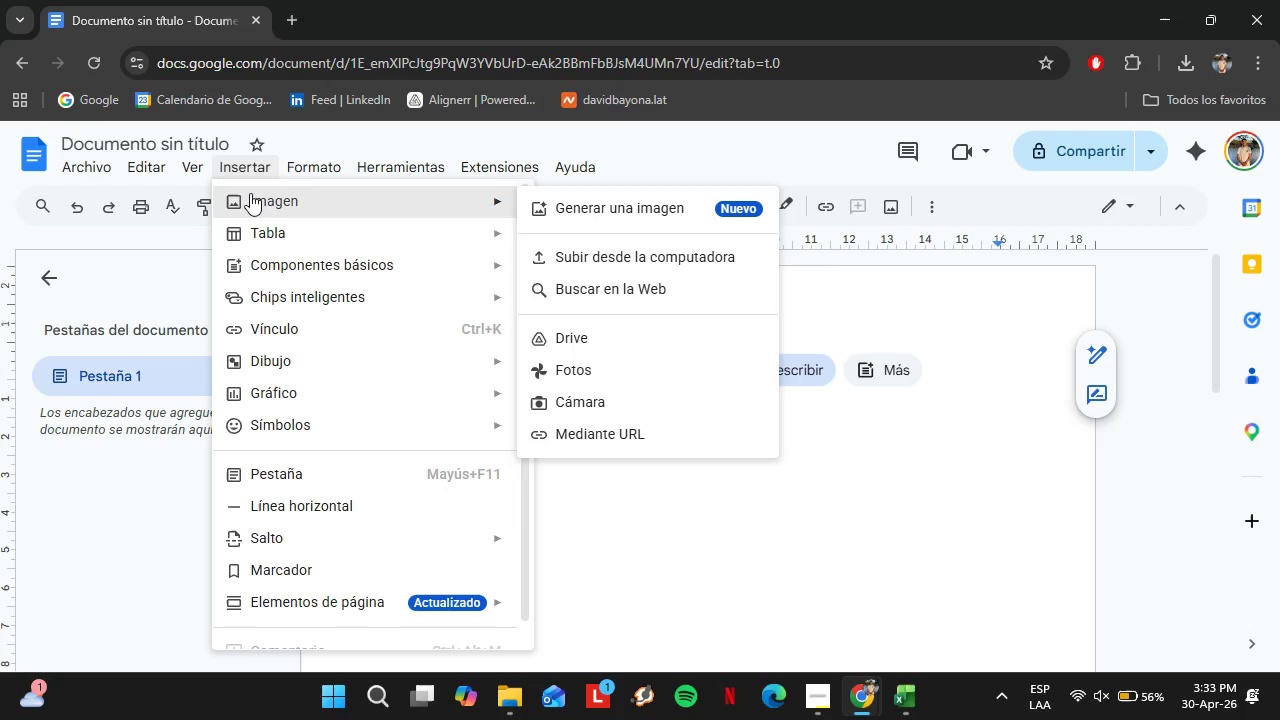 
wait(34.12)
 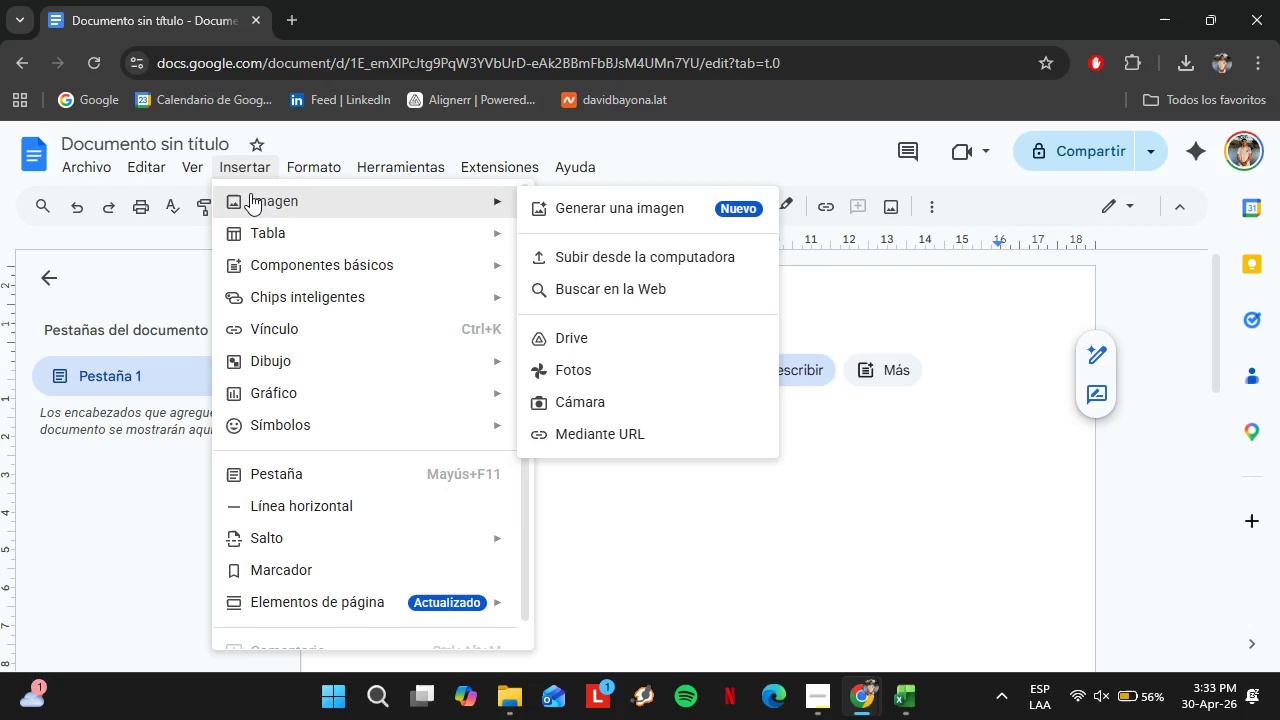 
left_click([586, 258])
 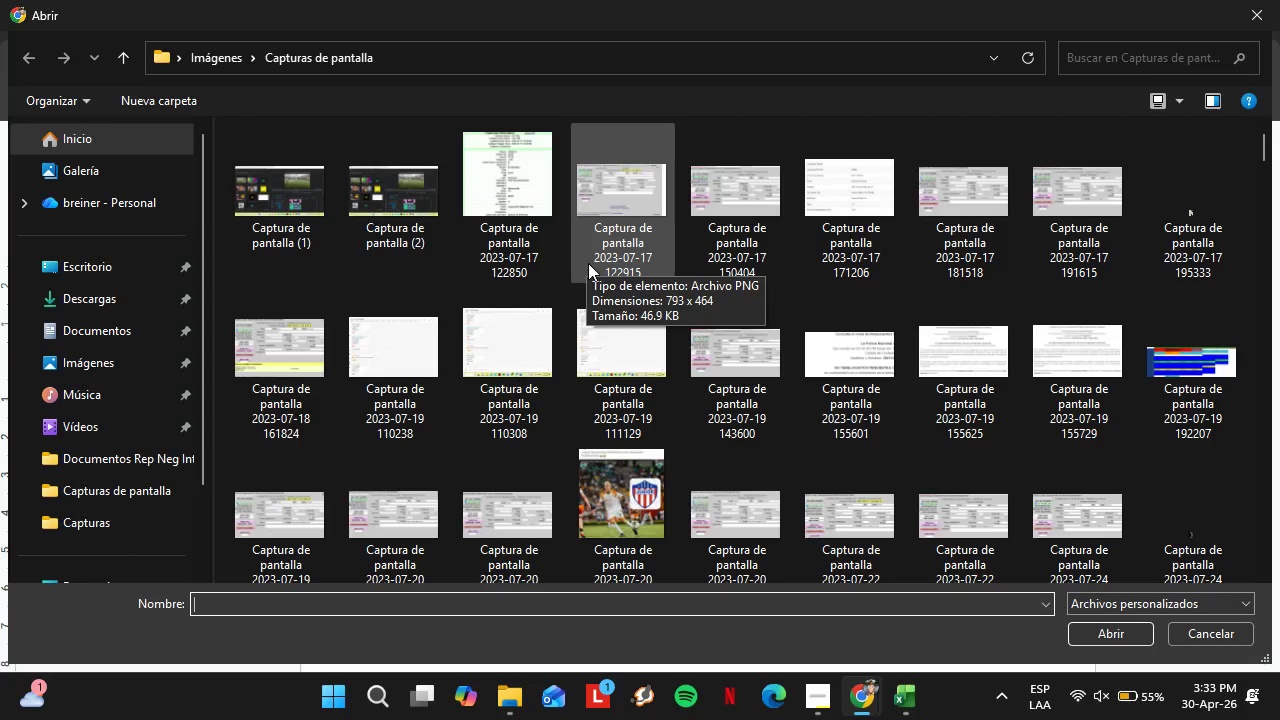 
wait(20.75)
 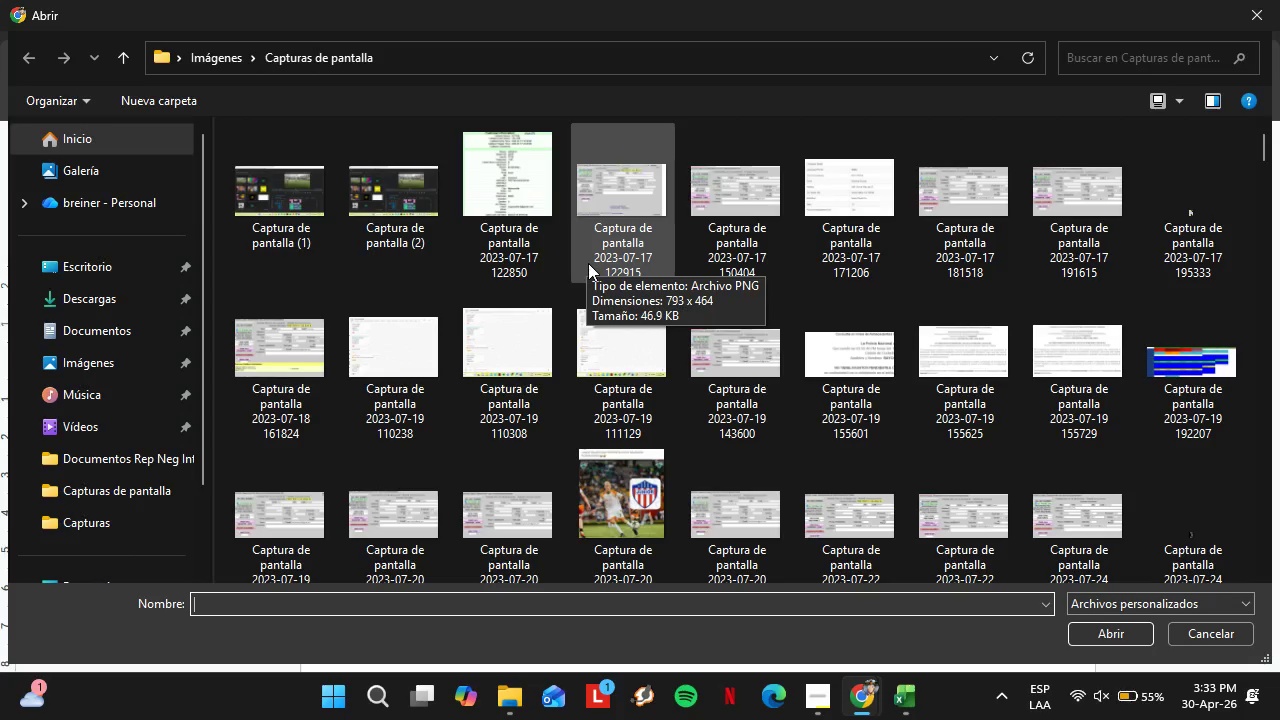 
left_click_drag(start_coordinate=[1270, 138], to_coordinate=[1279, 571])
 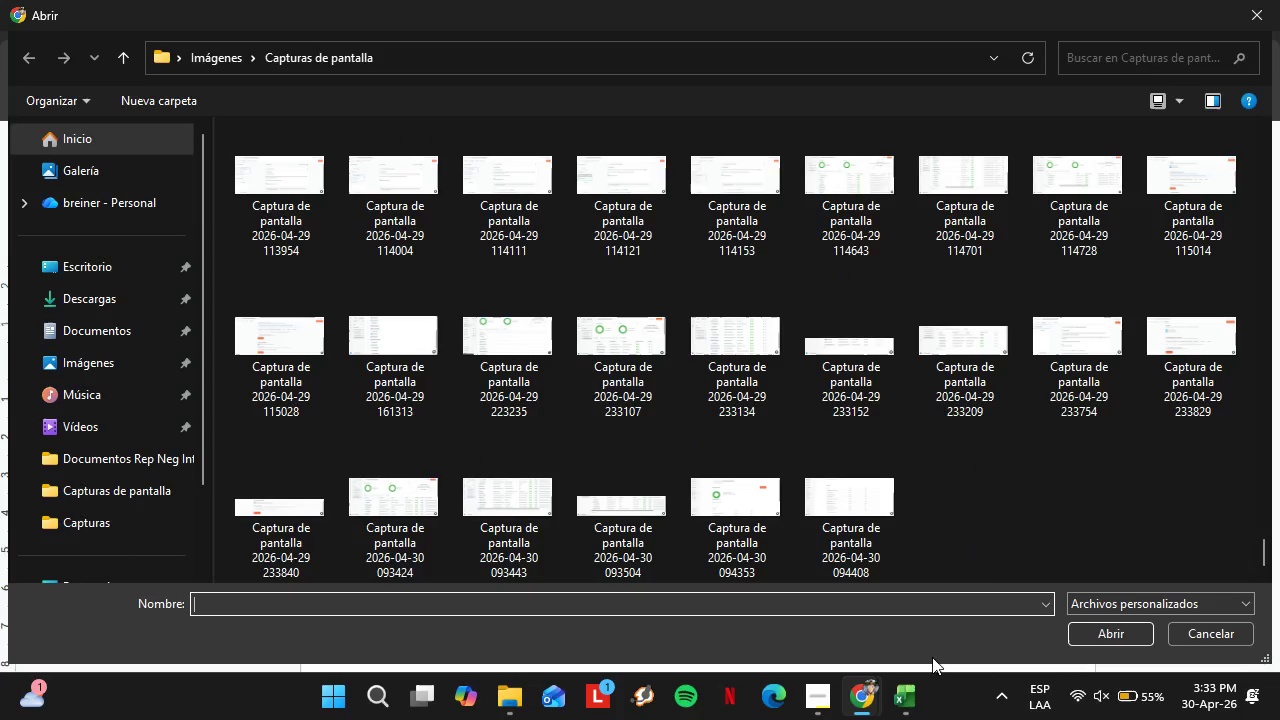 
mouse_move([878, 648])
 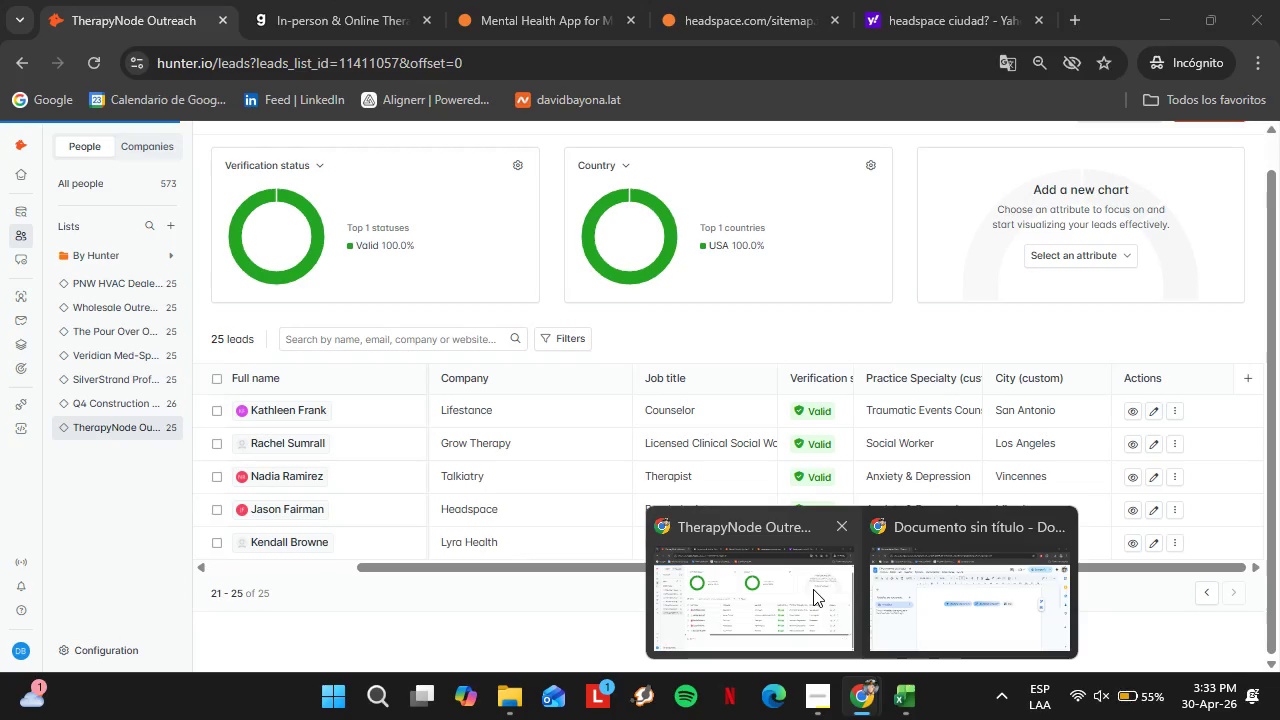 
left_click([813, 589])
 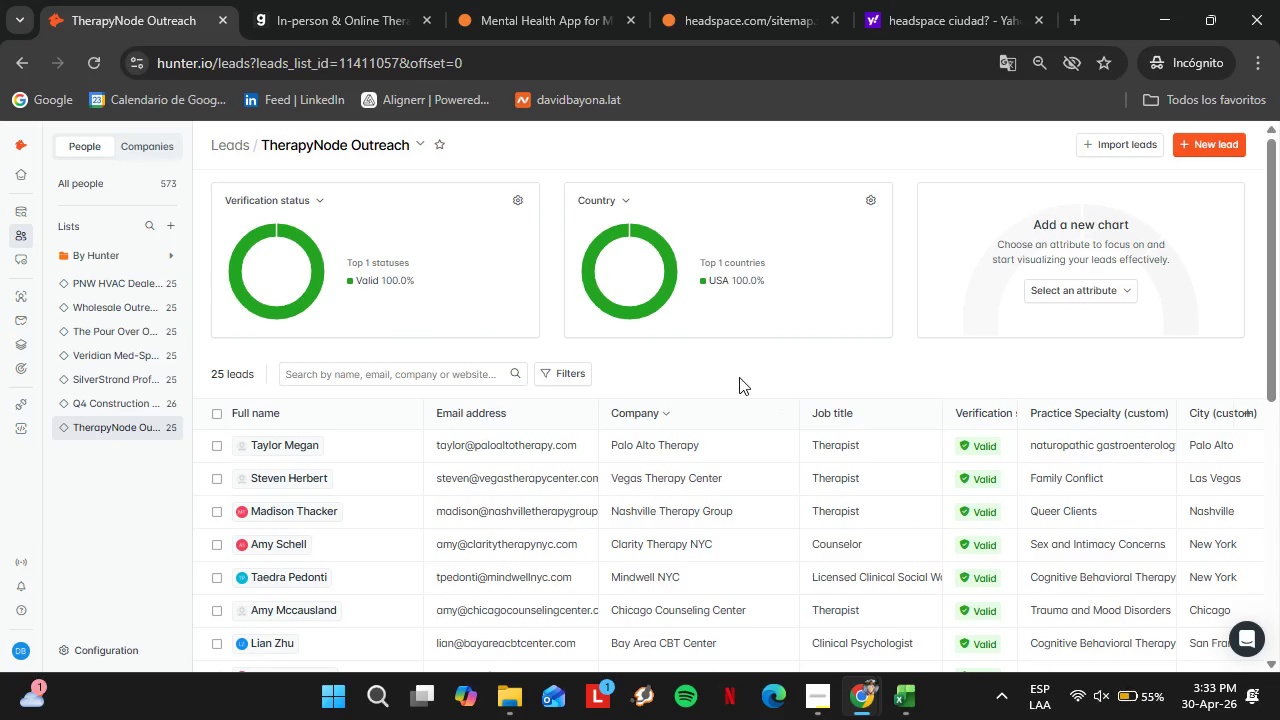 
scroll: coordinate [972, 336], scroll_direction: down, amount: 3.0
 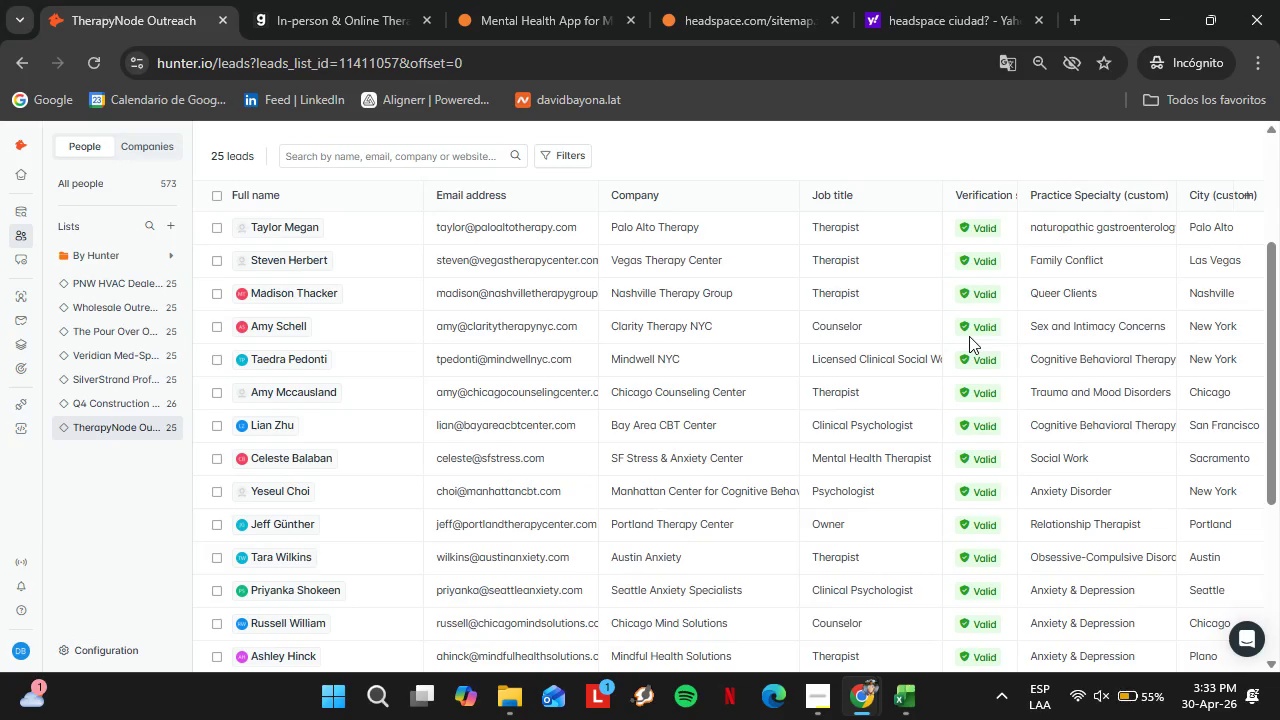 
scroll: coordinate [1008, 365], scroll_direction: up, amount: 3.0
 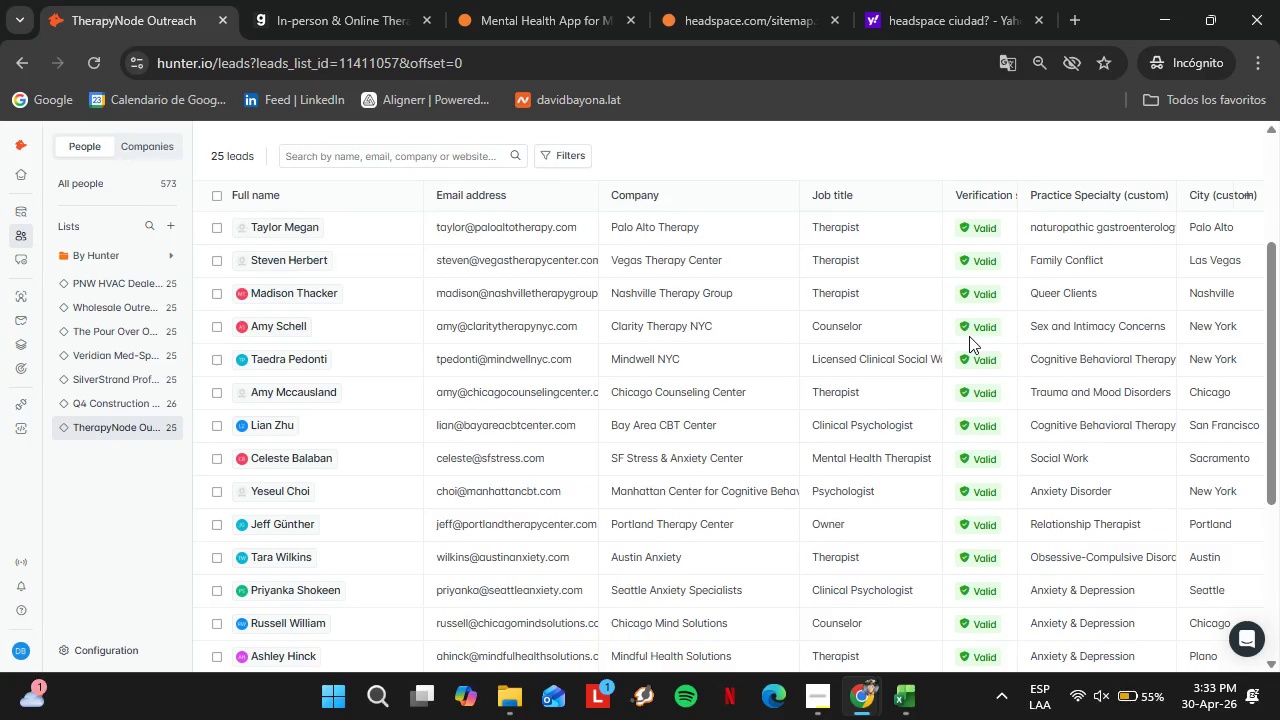 
scroll: coordinate [735, 520], scroll_direction: down, amount: 10.0
 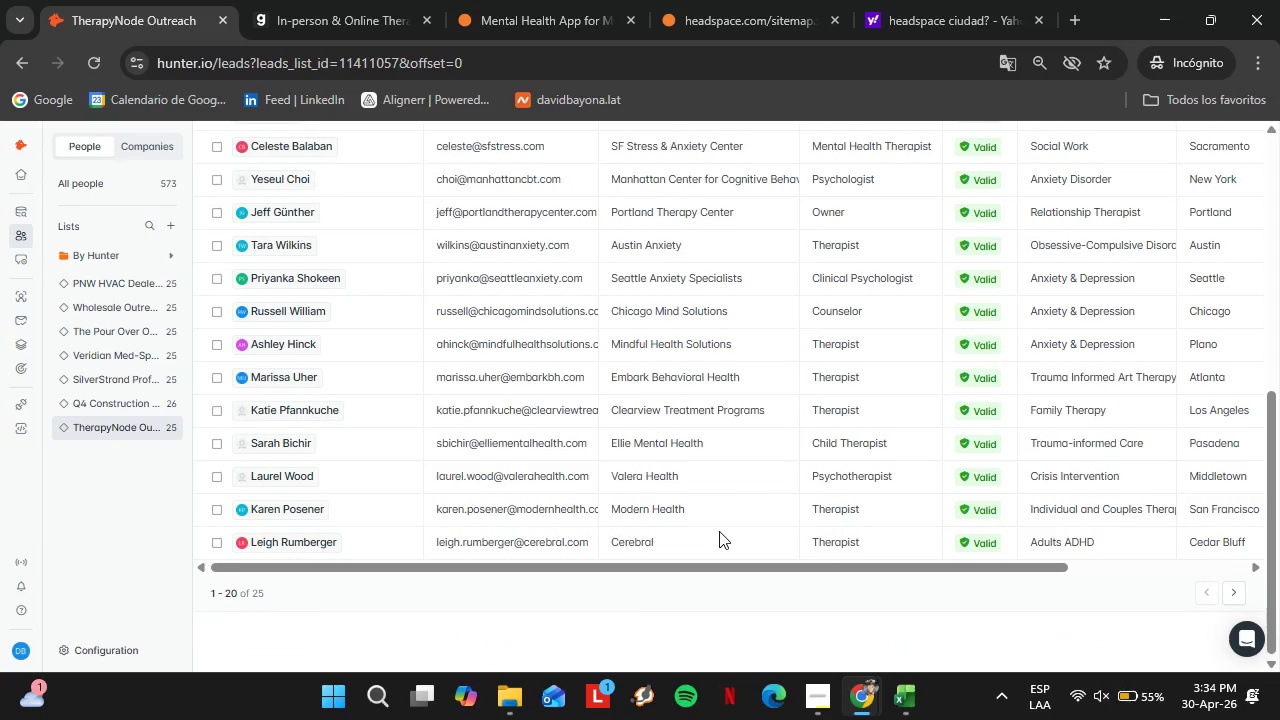 
left_click_drag(start_coordinate=[717, 565], to_coordinate=[1055, 595])
 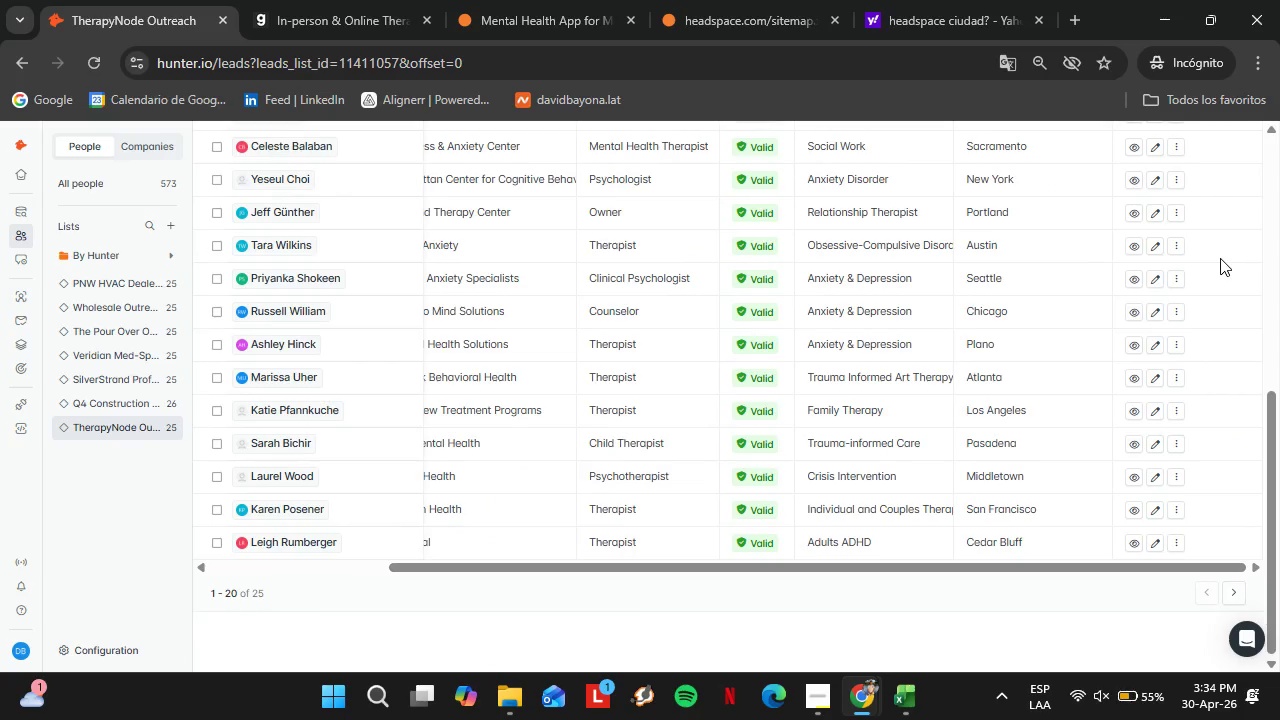 
scroll: coordinate [1231, 207], scroll_direction: up, amount: 4.0
 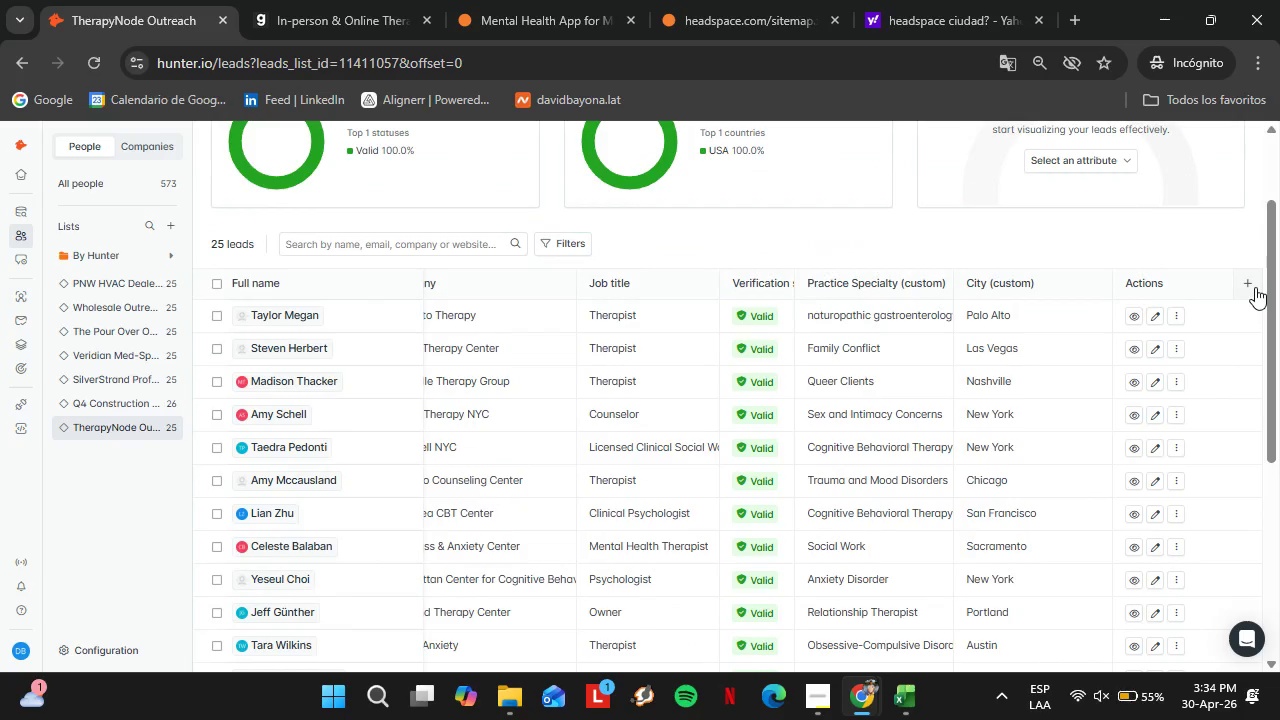 
left_click([1255, 287])
 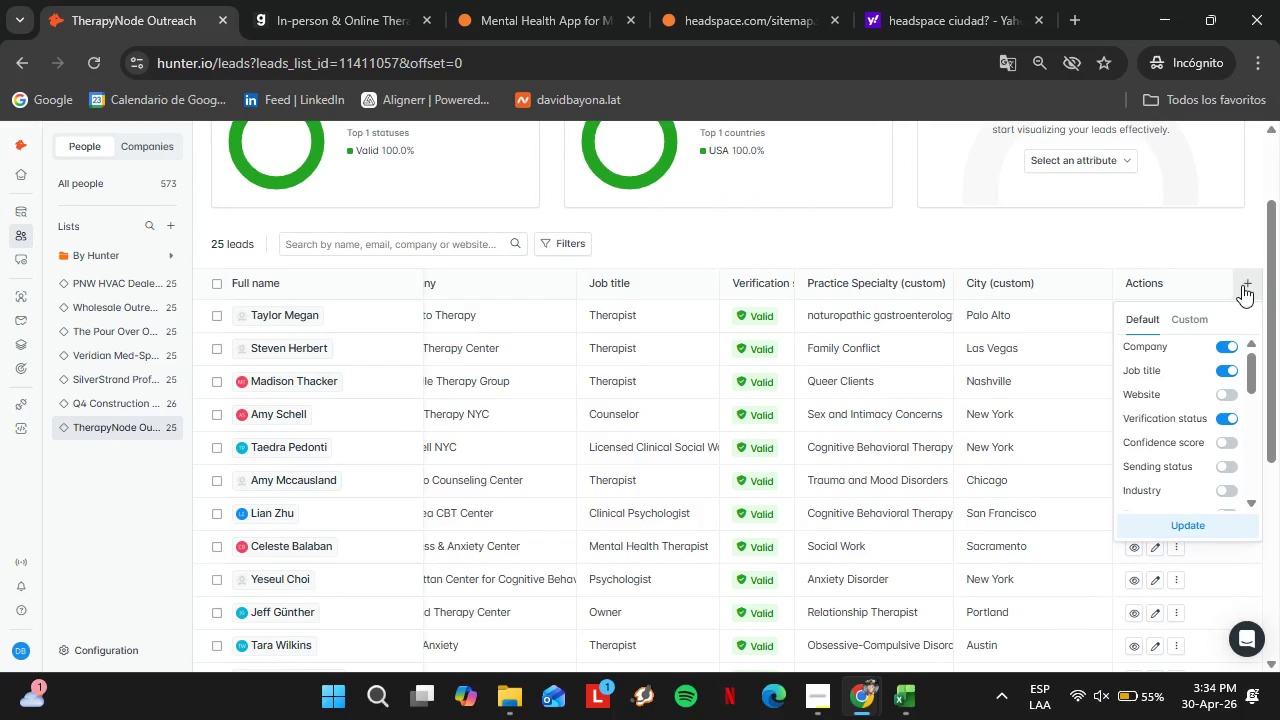 
wait(8.55)
 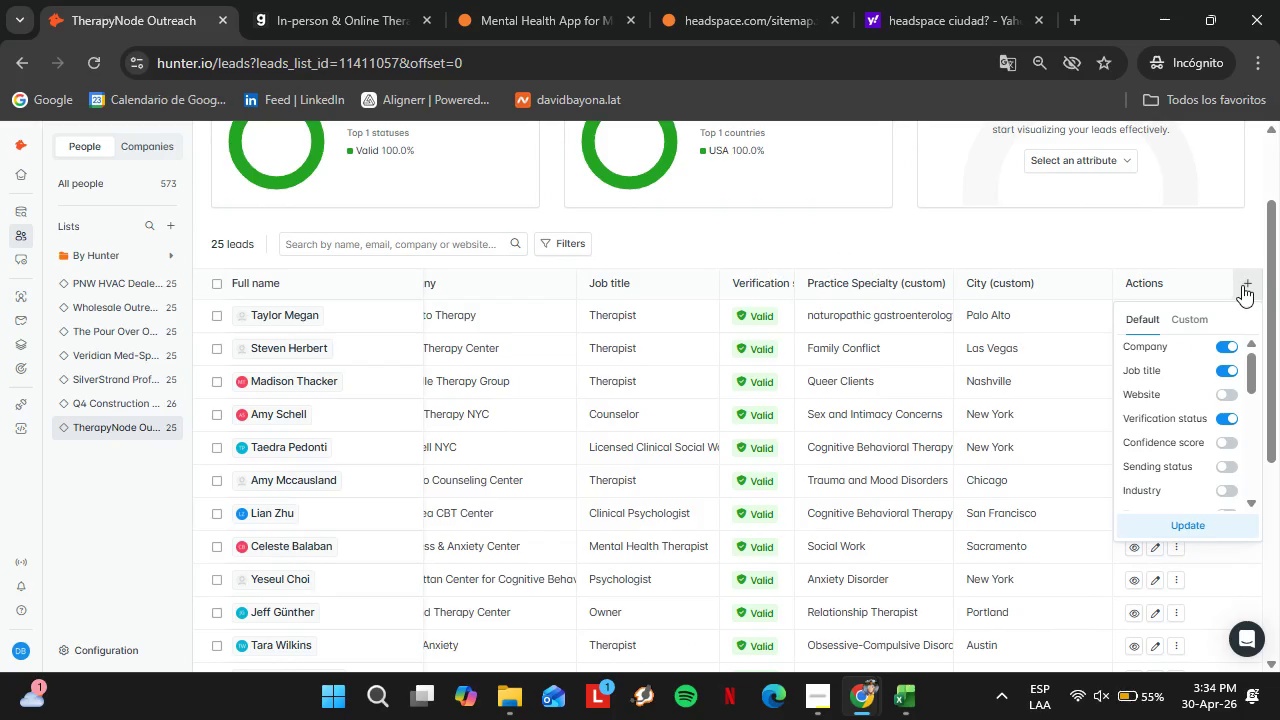 
left_click([1196, 317])
 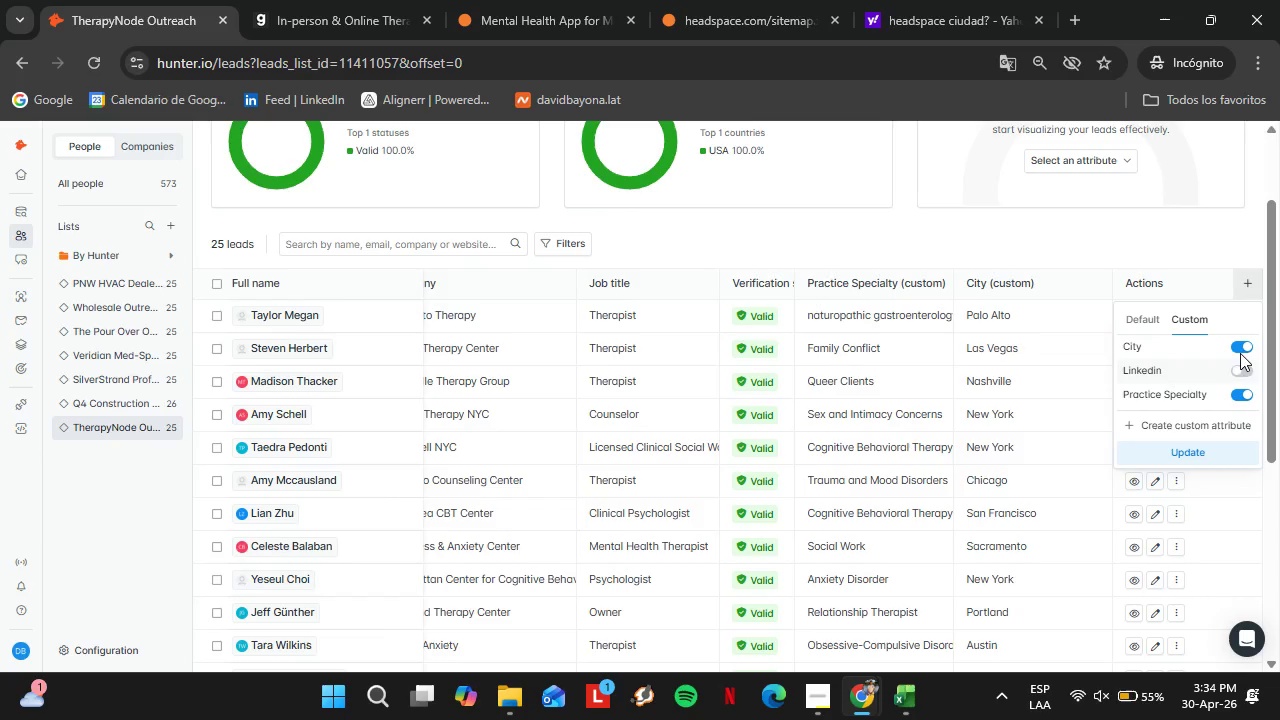 
left_click([1239, 349])
 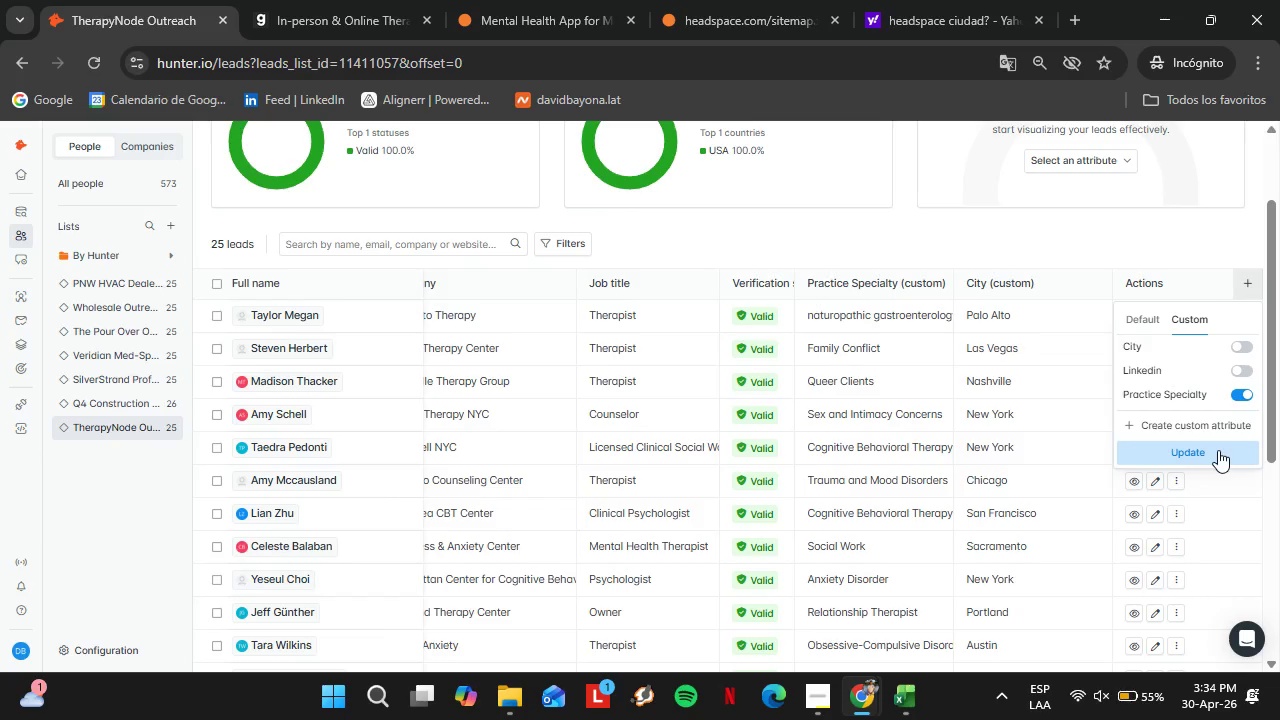 
left_click([1218, 450])
 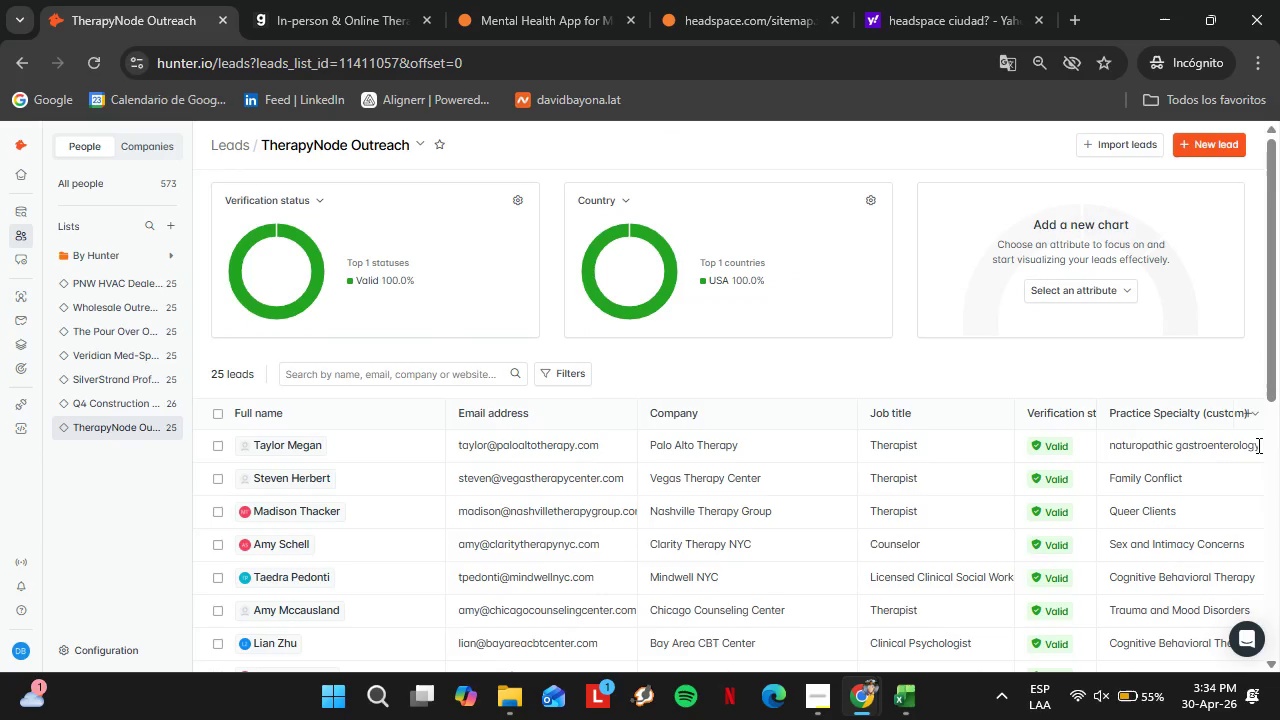 
wait(5.48)
 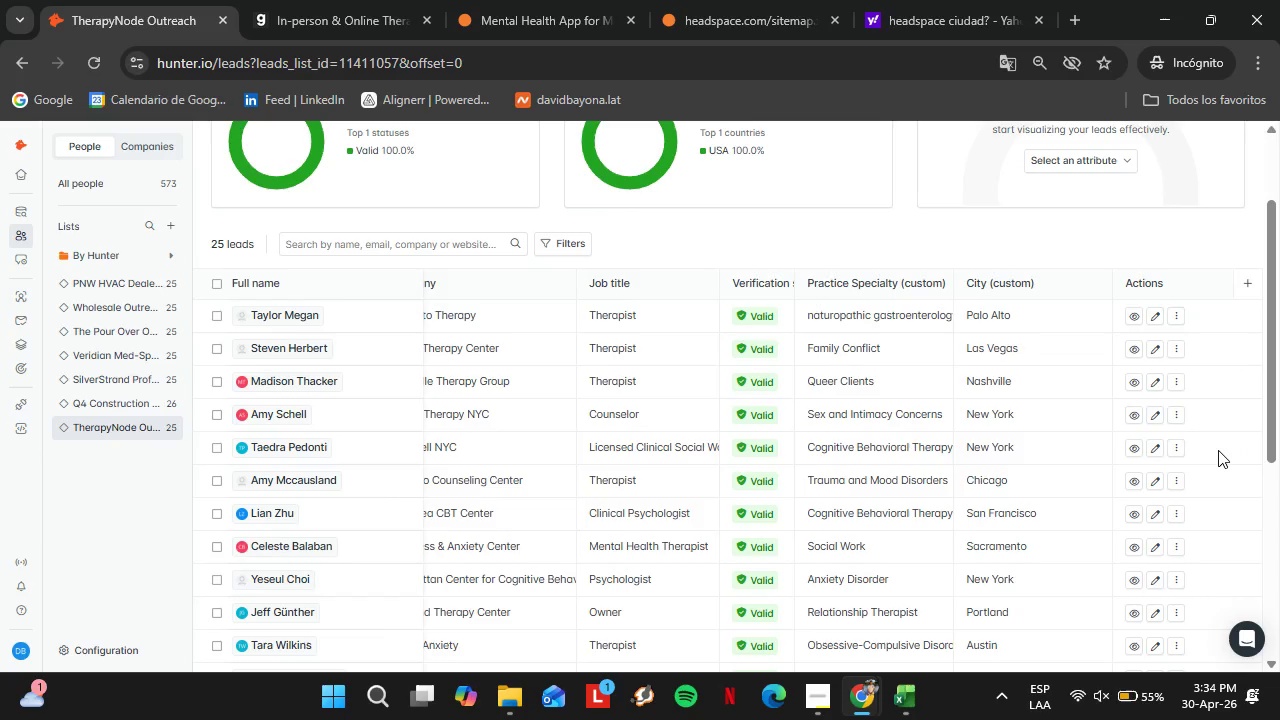 
scroll: coordinate [1054, 367], scroll_direction: down, amount: 10.0
 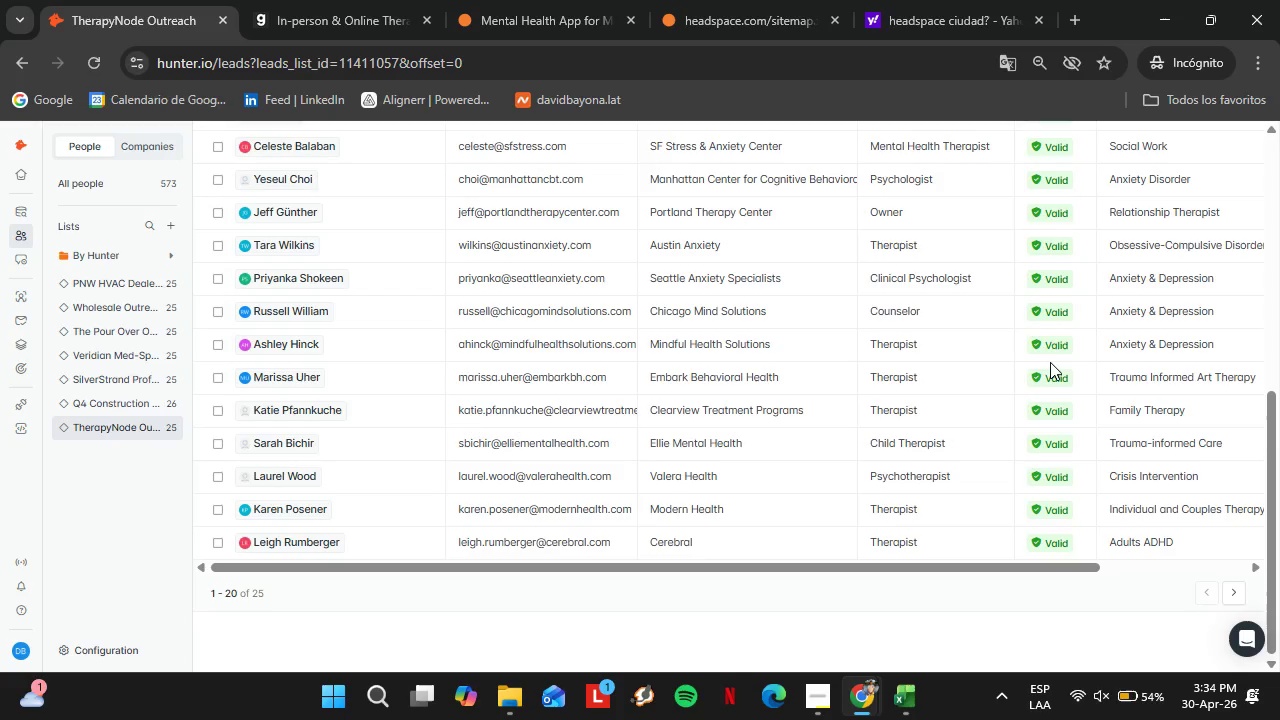 
wait(13.63)
 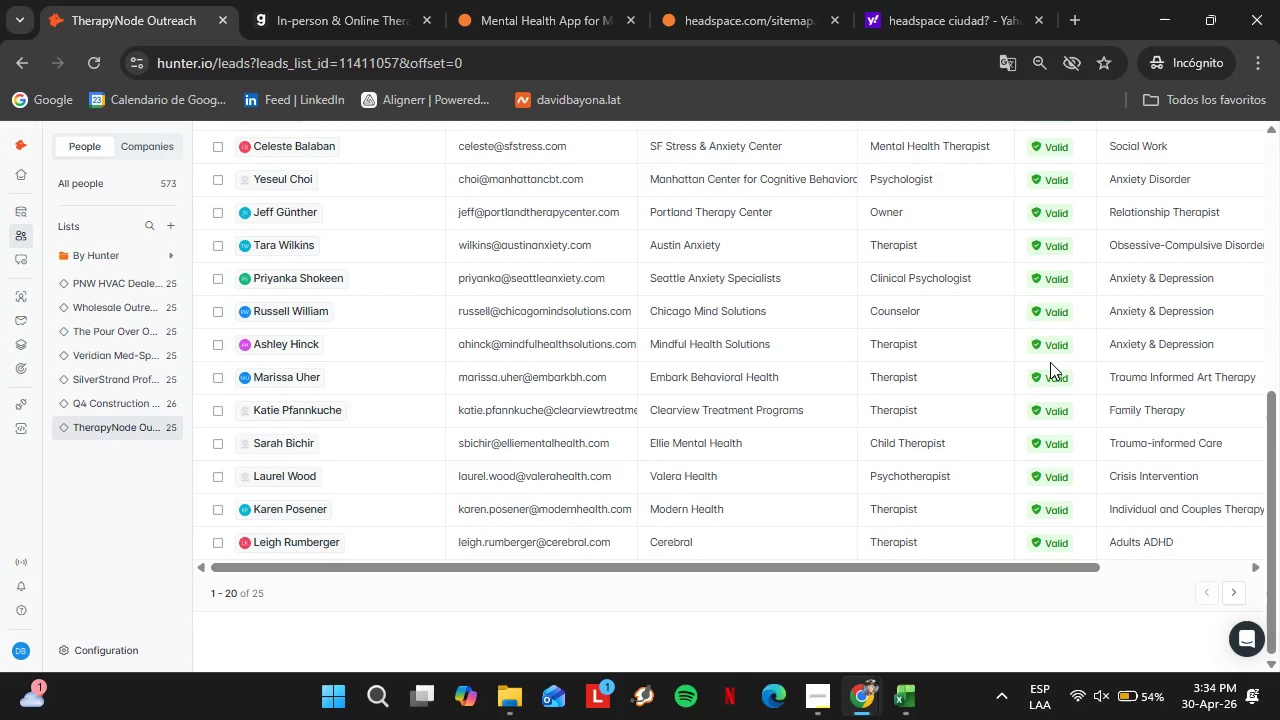 
left_click_drag(start_coordinate=[928, 565], to_coordinate=[748, 570])
 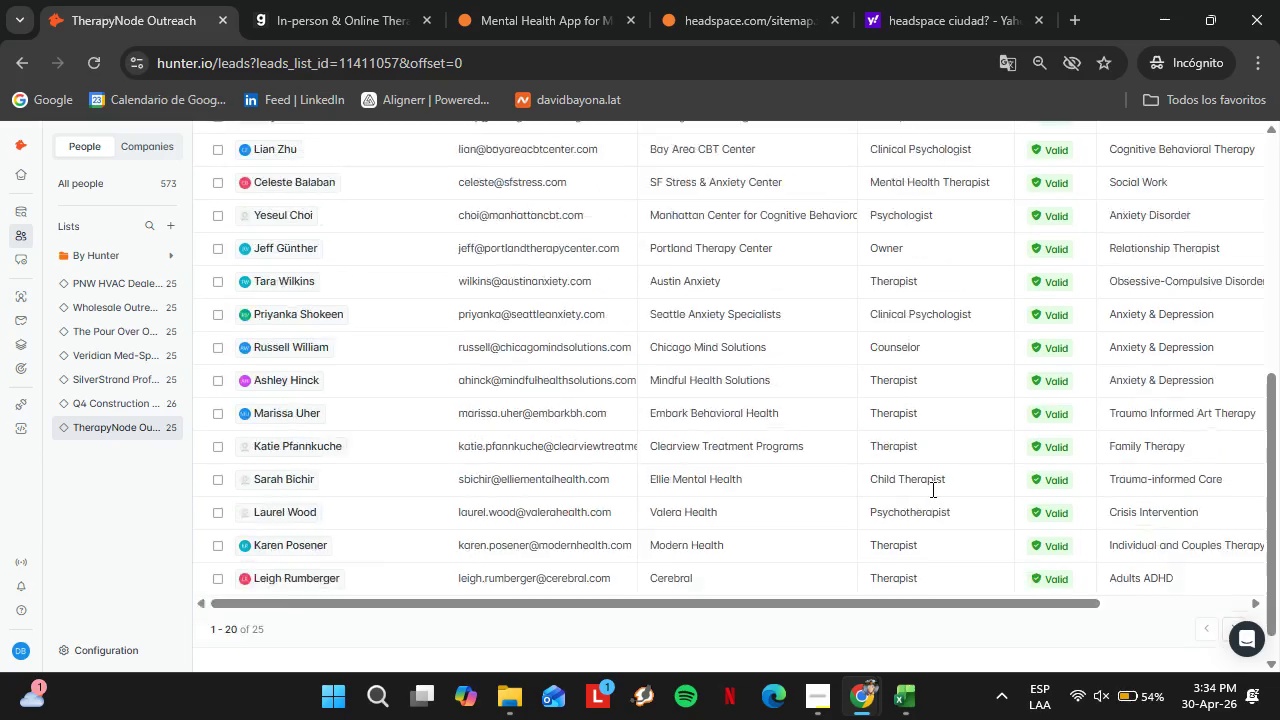 
scroll: coordinate [931, 489], scroll_direction: up, amount: 3.0
 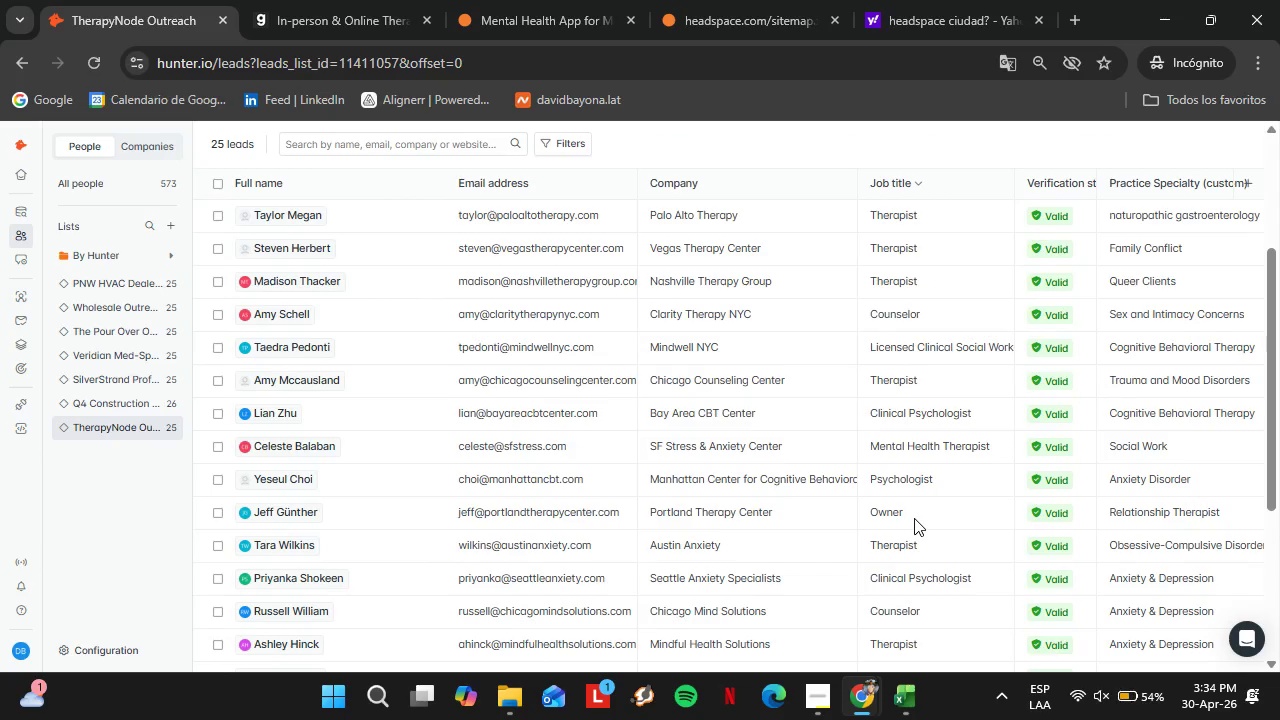 
wait(18.23)
 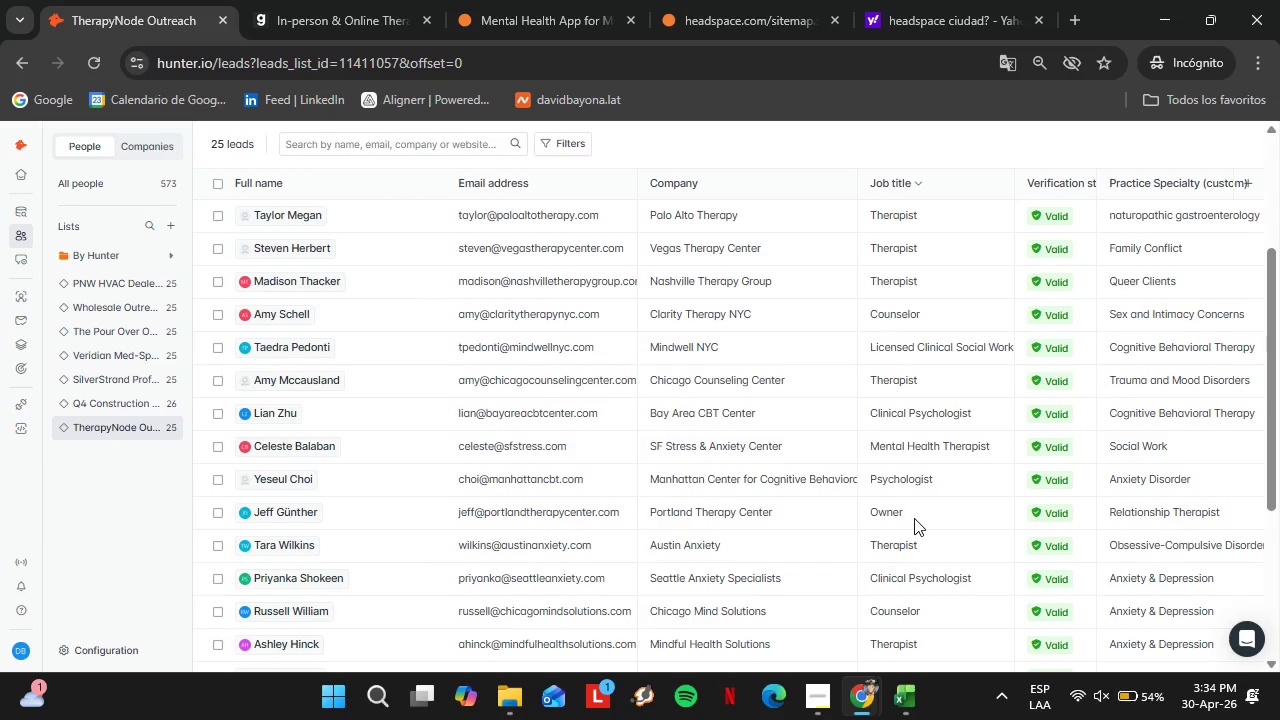 
scroll: coordinate [863, 437], scroll_direction: down, amount: 4.0
 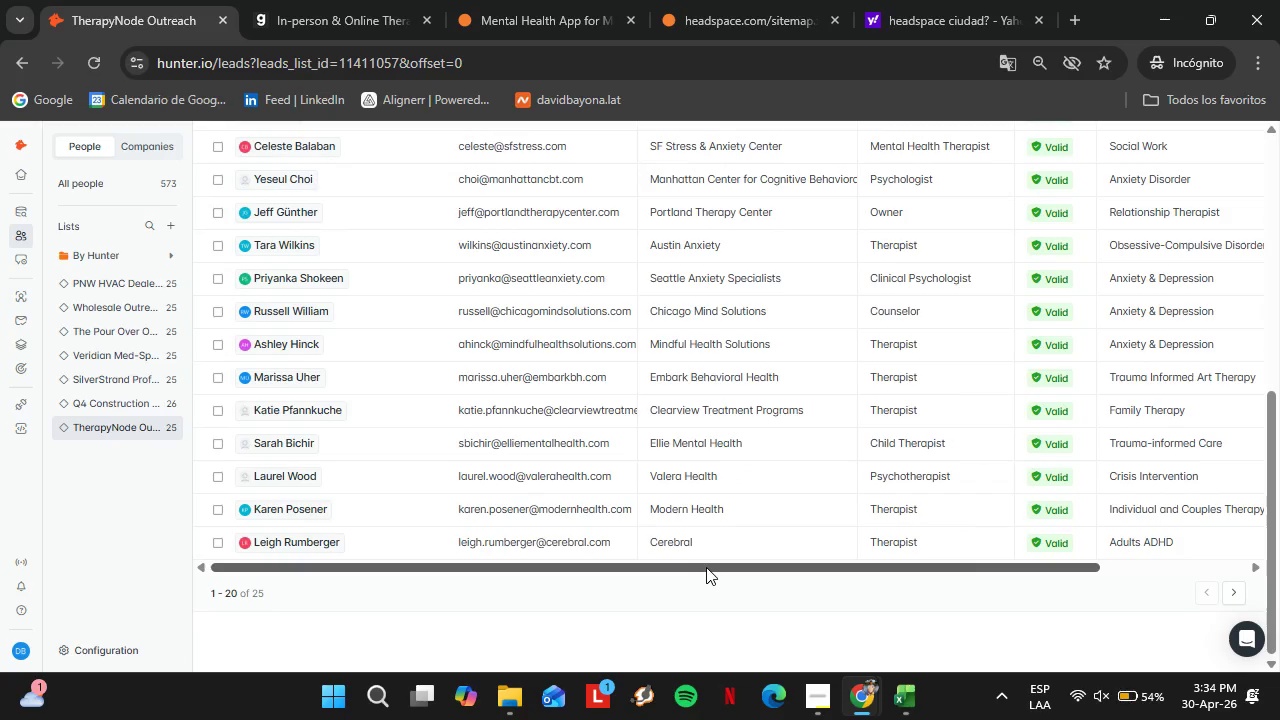 
left_click_drag(start_coordinate=[705, 567], to_coordinate=[542, 567])
 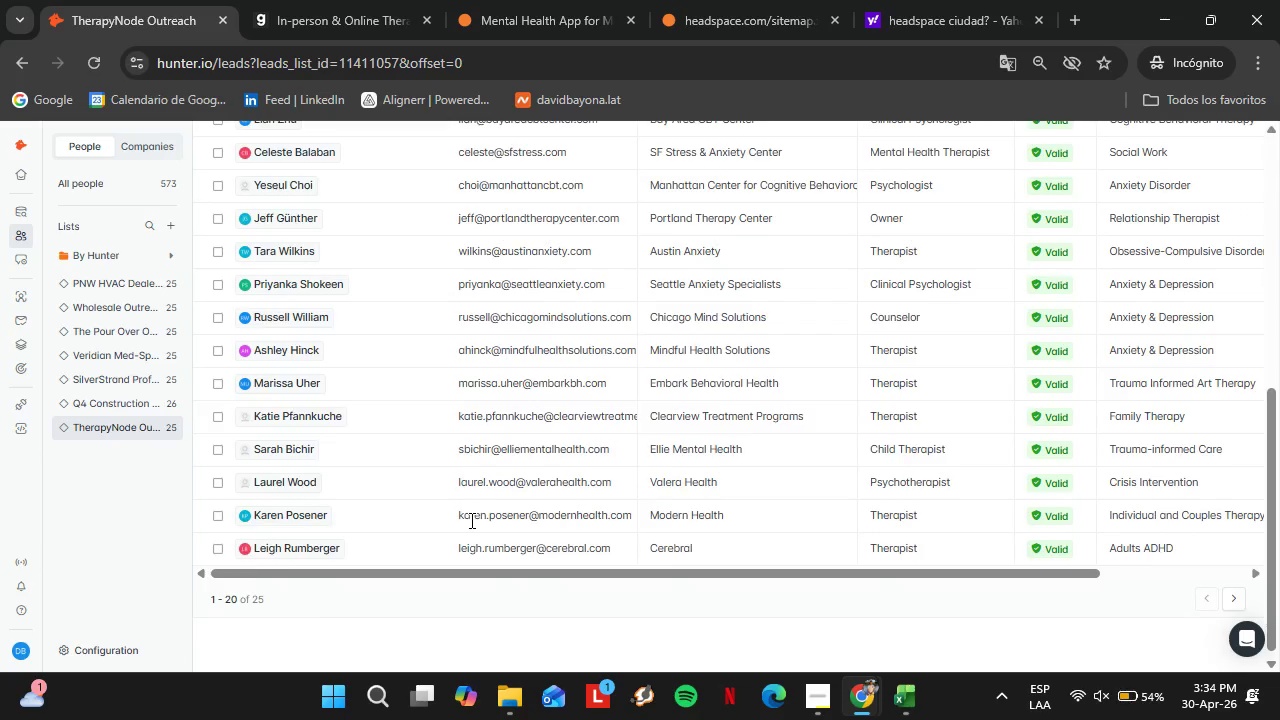 
scroll: coordinate [679, 393], scroll_direction: up, amount: 6.0
 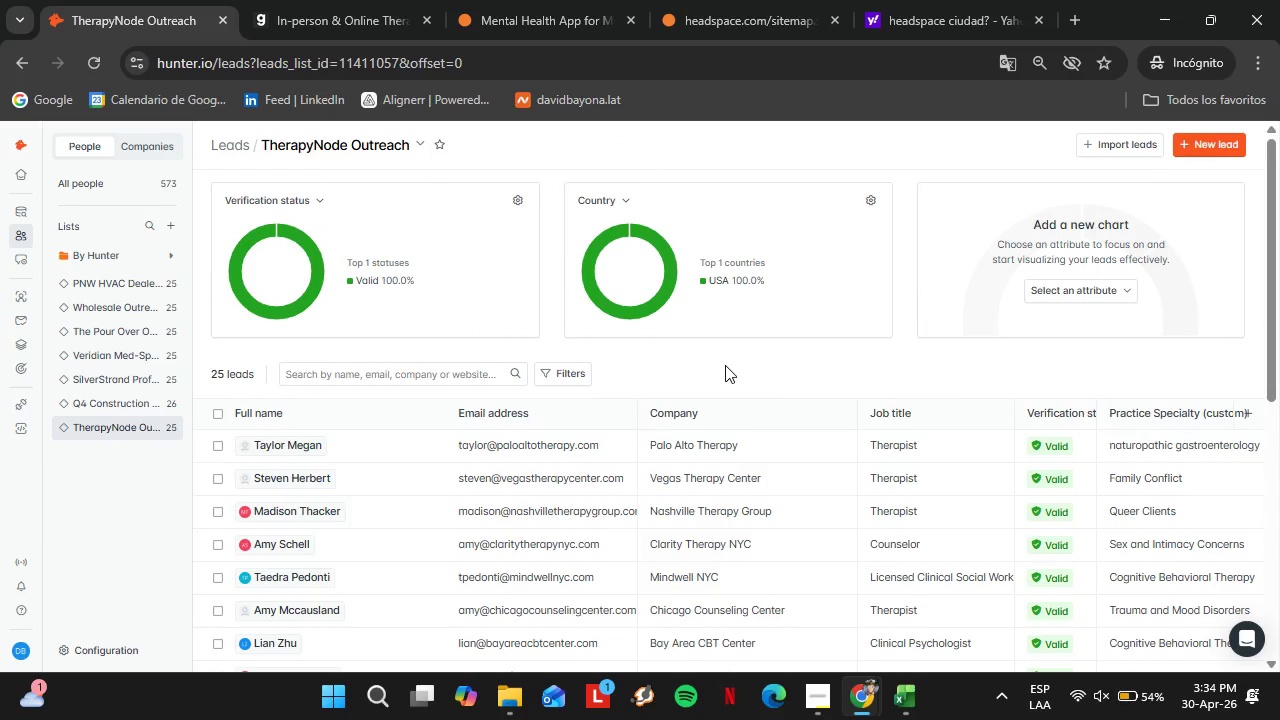 
key(PrintScreen)
 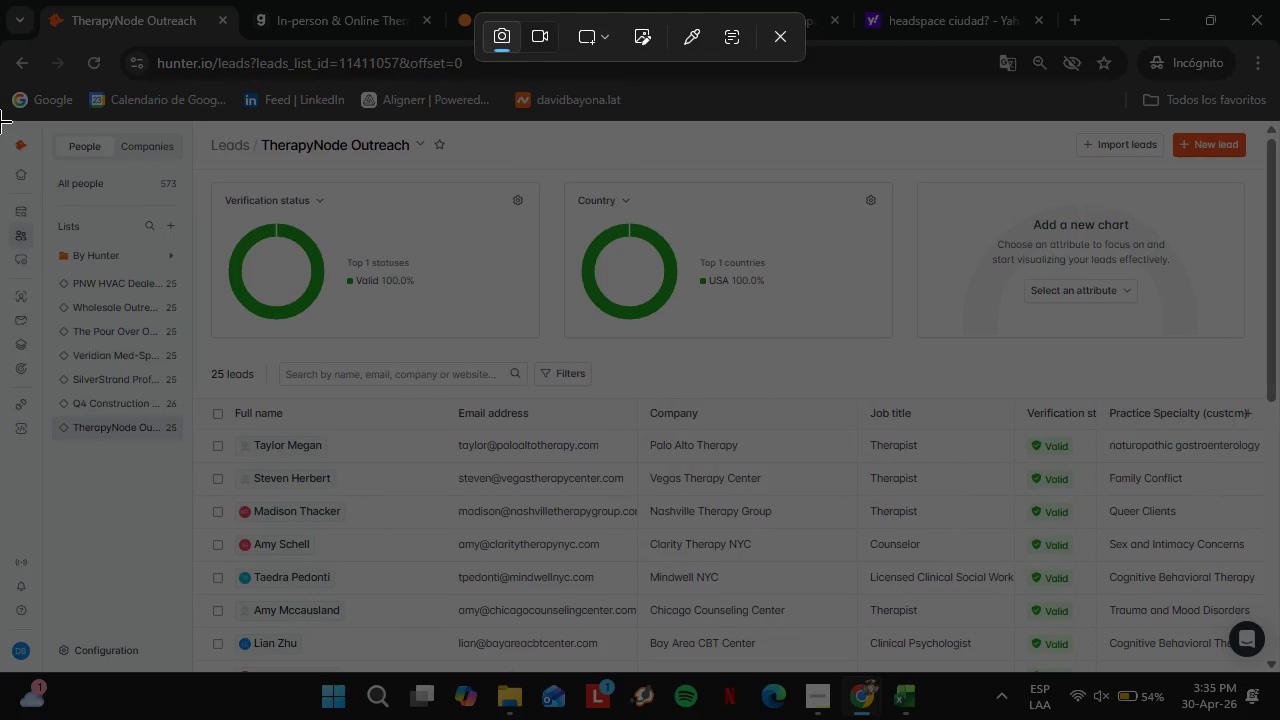 
wait(9.55)
 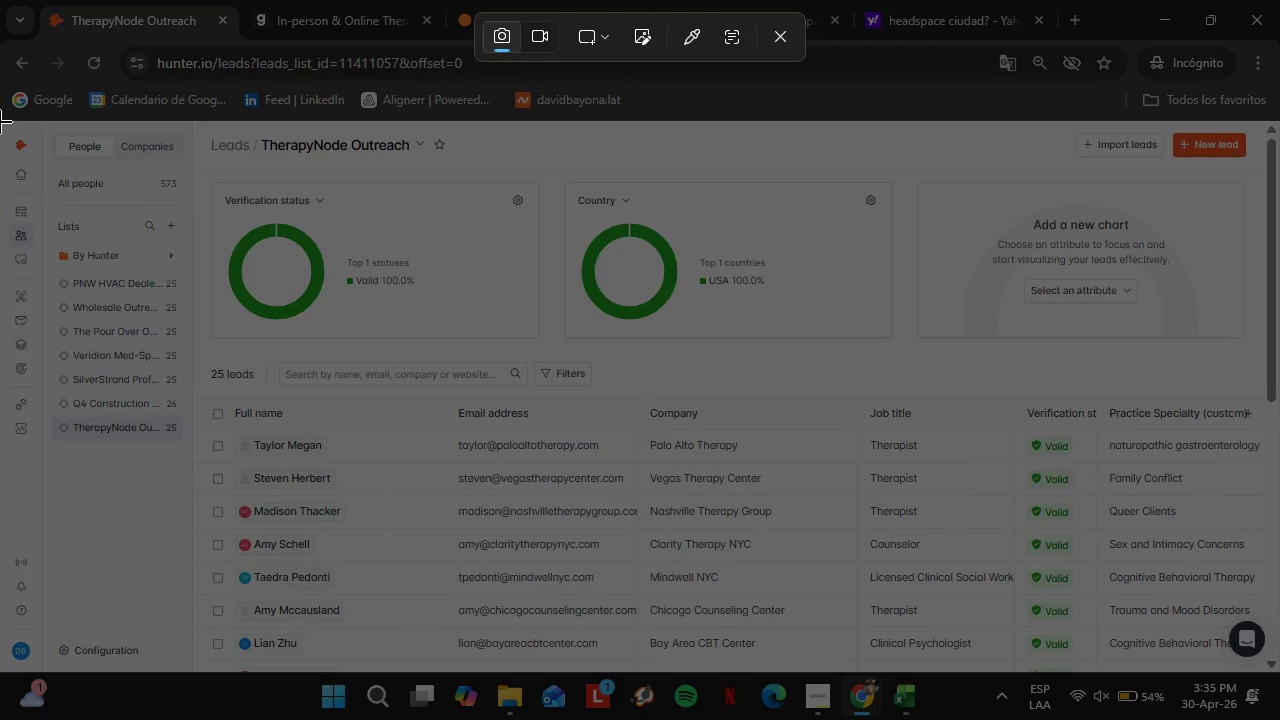 
left_click_drag(start_coordinate=[0, 122], to_coordinate=[1279, 672])
 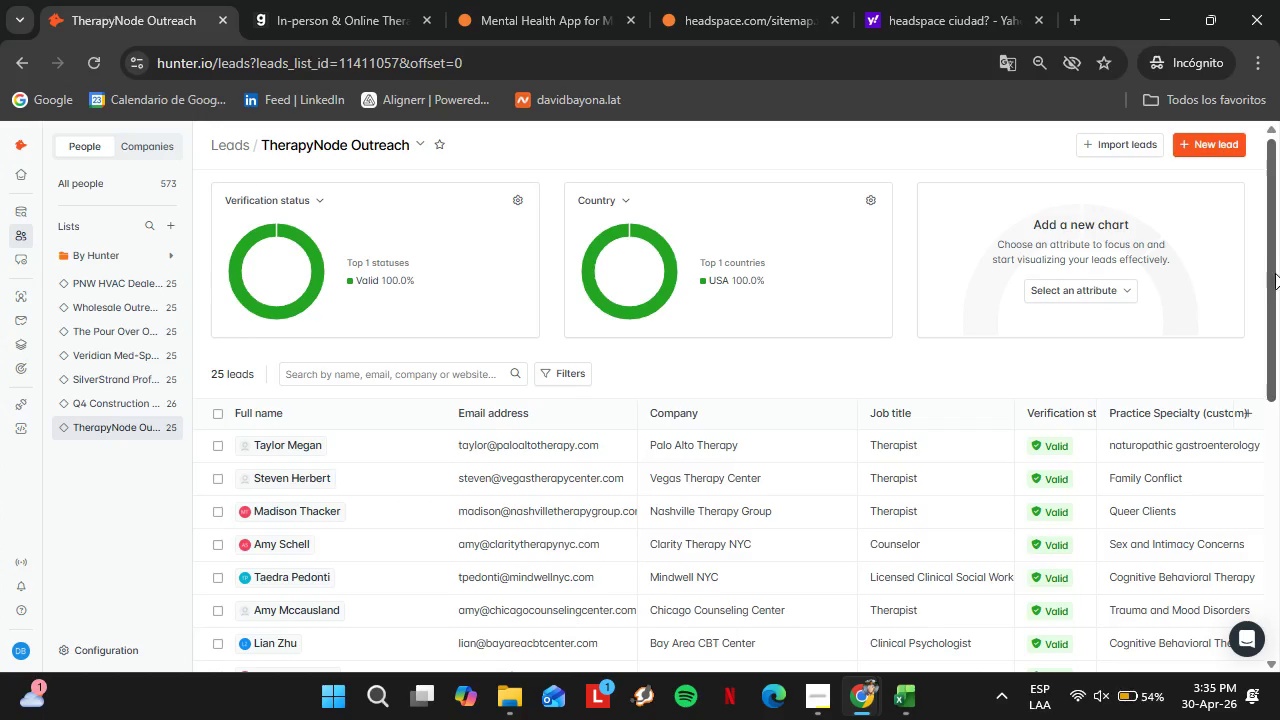 
left_click_drag(start_coordinate=[1274, 271], to_coordinate=[1279, 527])
 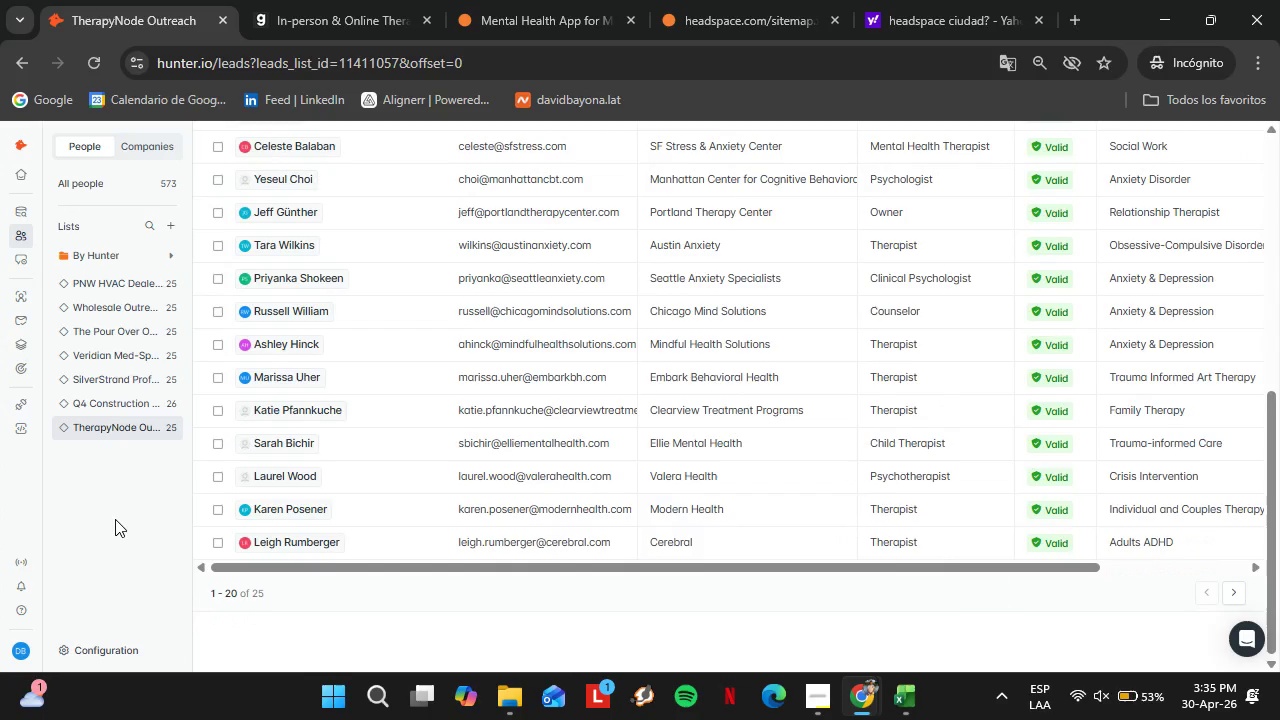 
key(PrintScreen)
 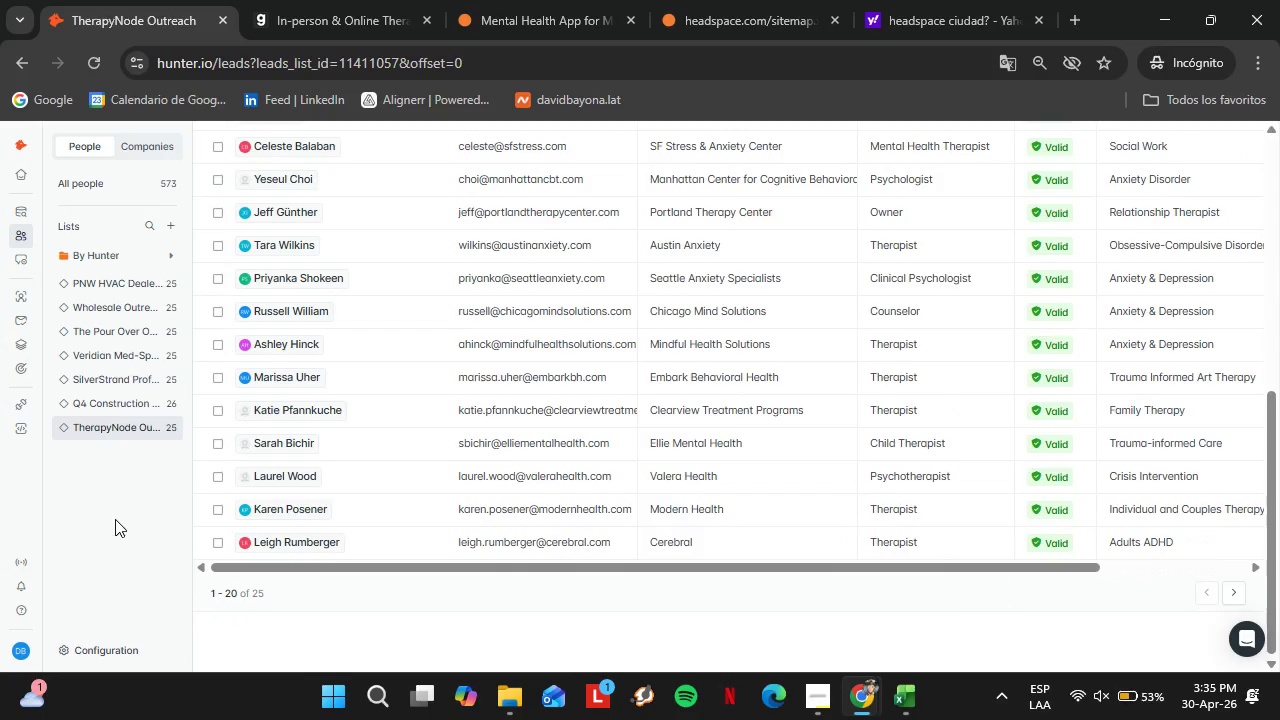 
mouse_move([-3, 437])
 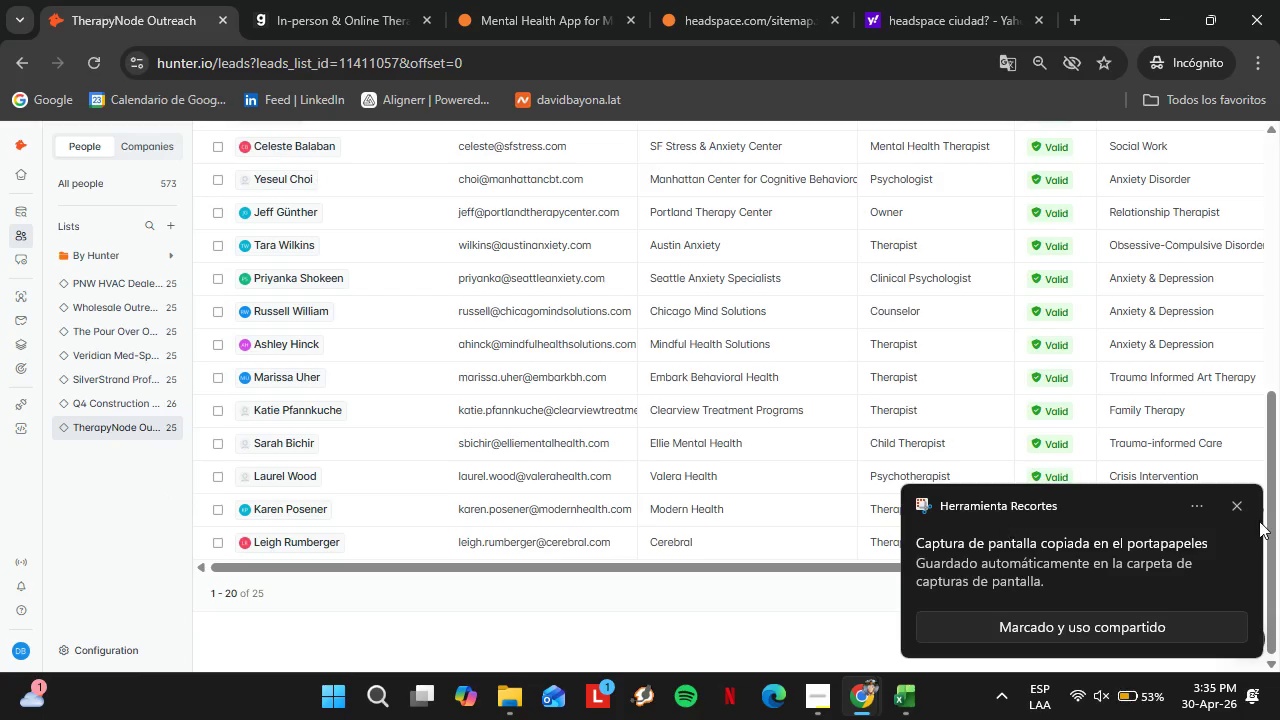 
left_click([1245, 510])
 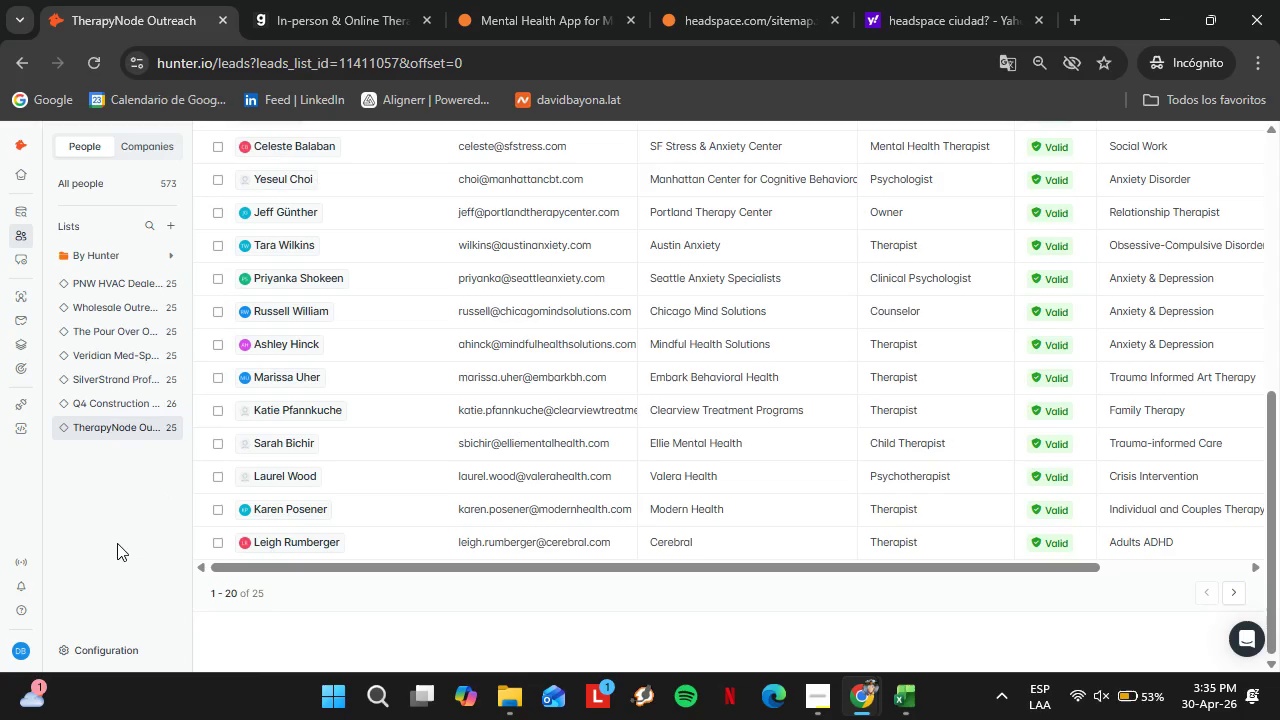 
key(PrintScreen)
 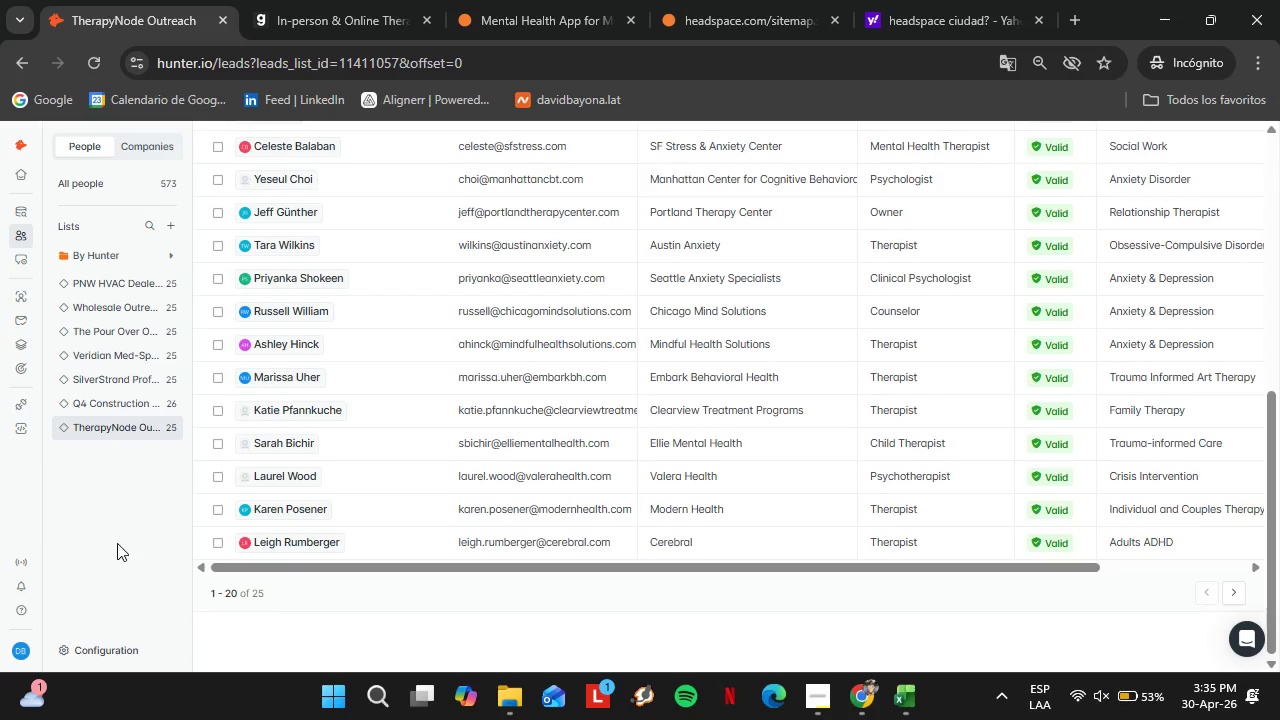 
wait(9.62)
 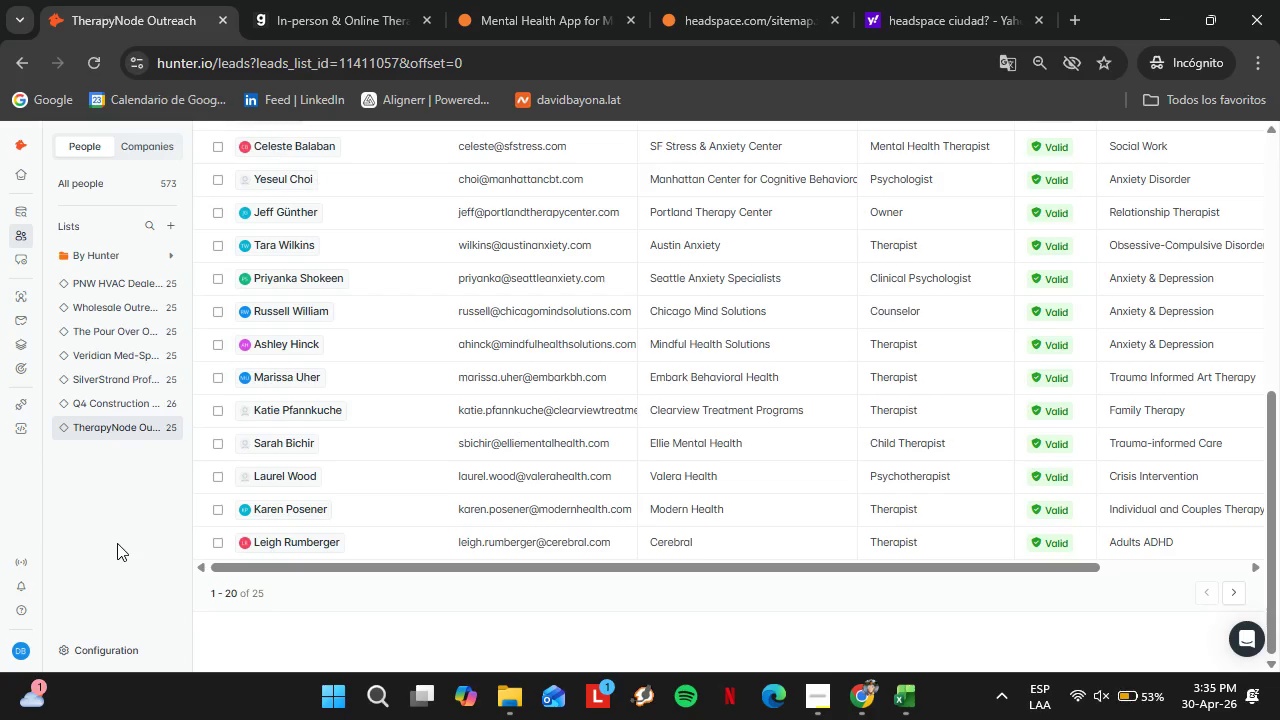 
key(PrintScreen)
 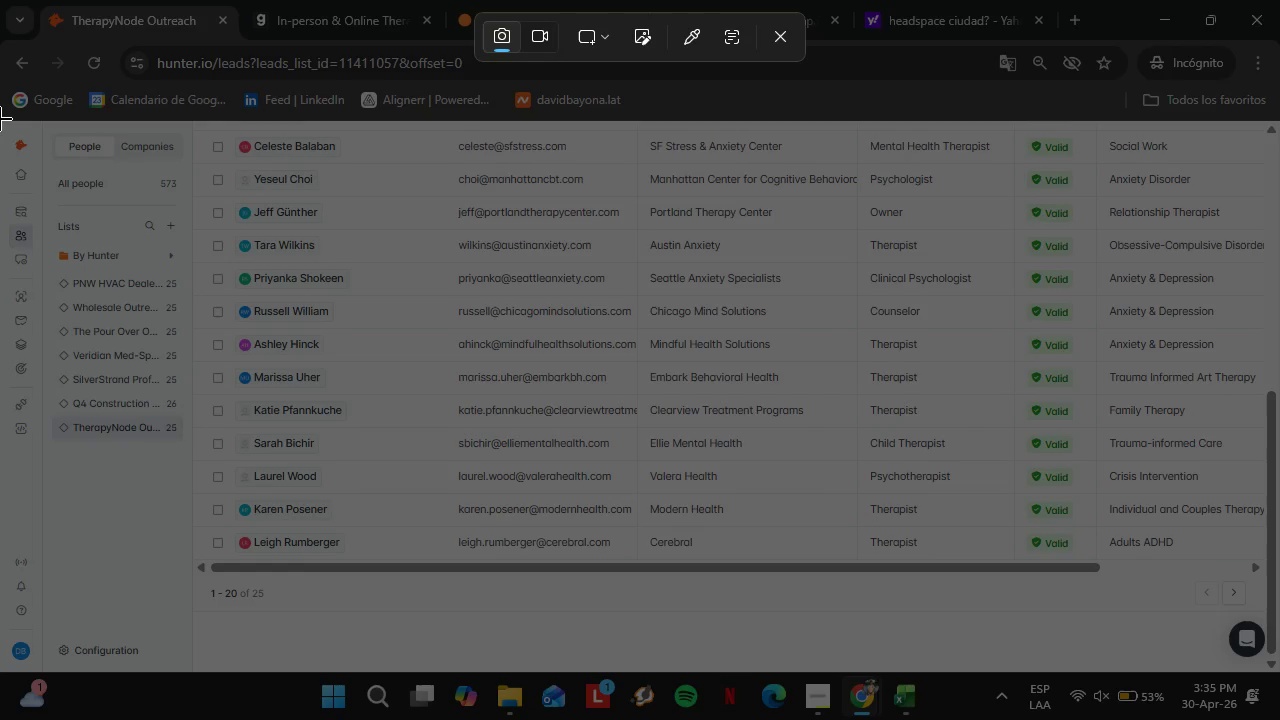 
left_click_drag(start_coordinate=[0, 121], to_coordinate=[1279, 672])
 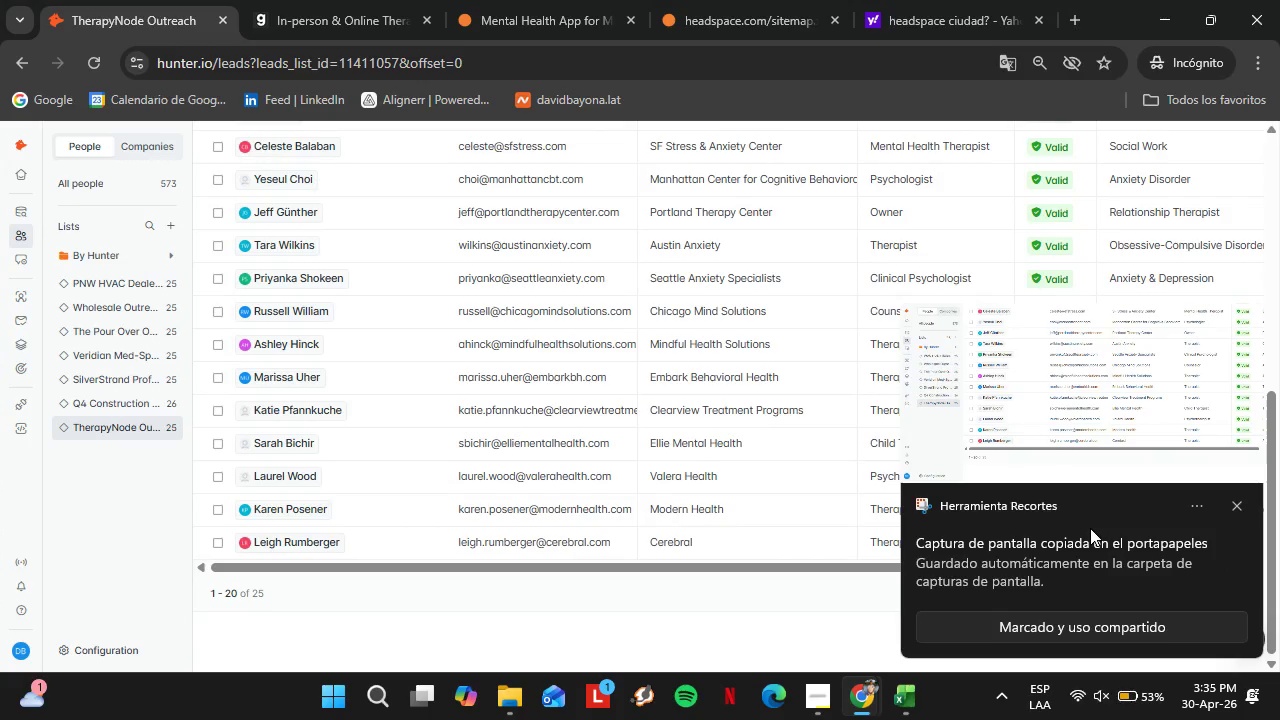 
wait(6.64)
 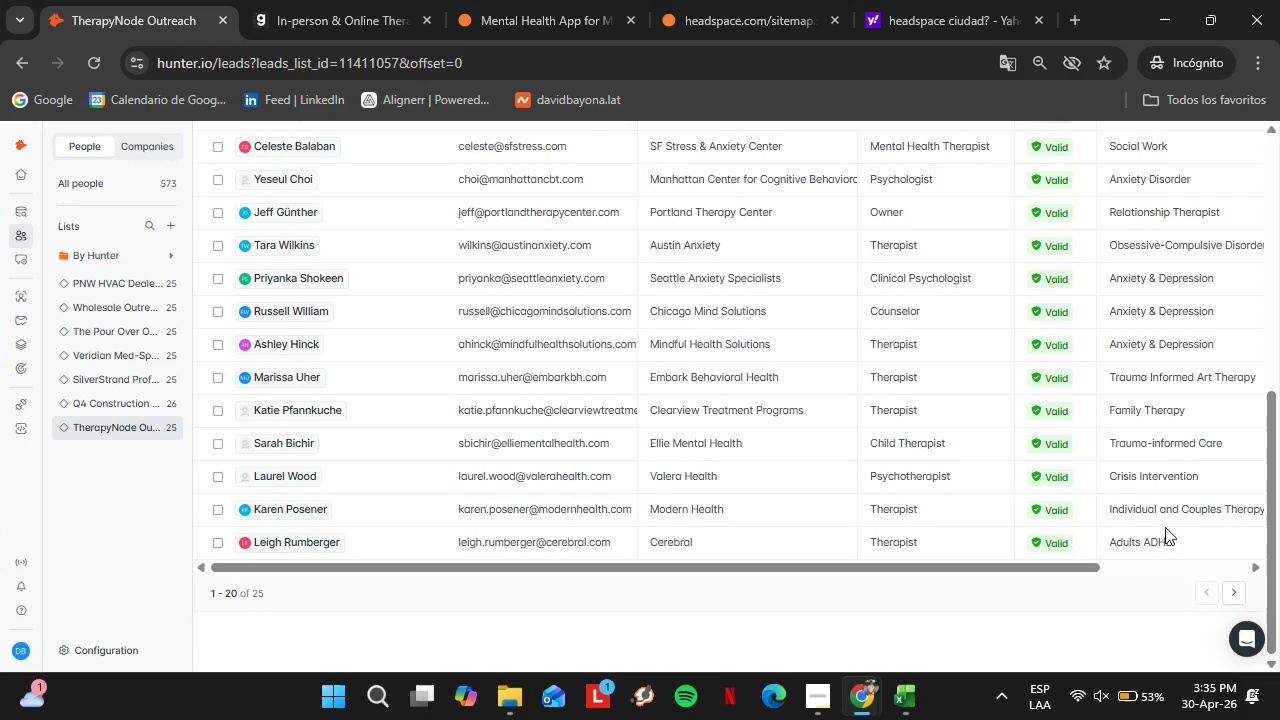 
left_click([1232, 505])
 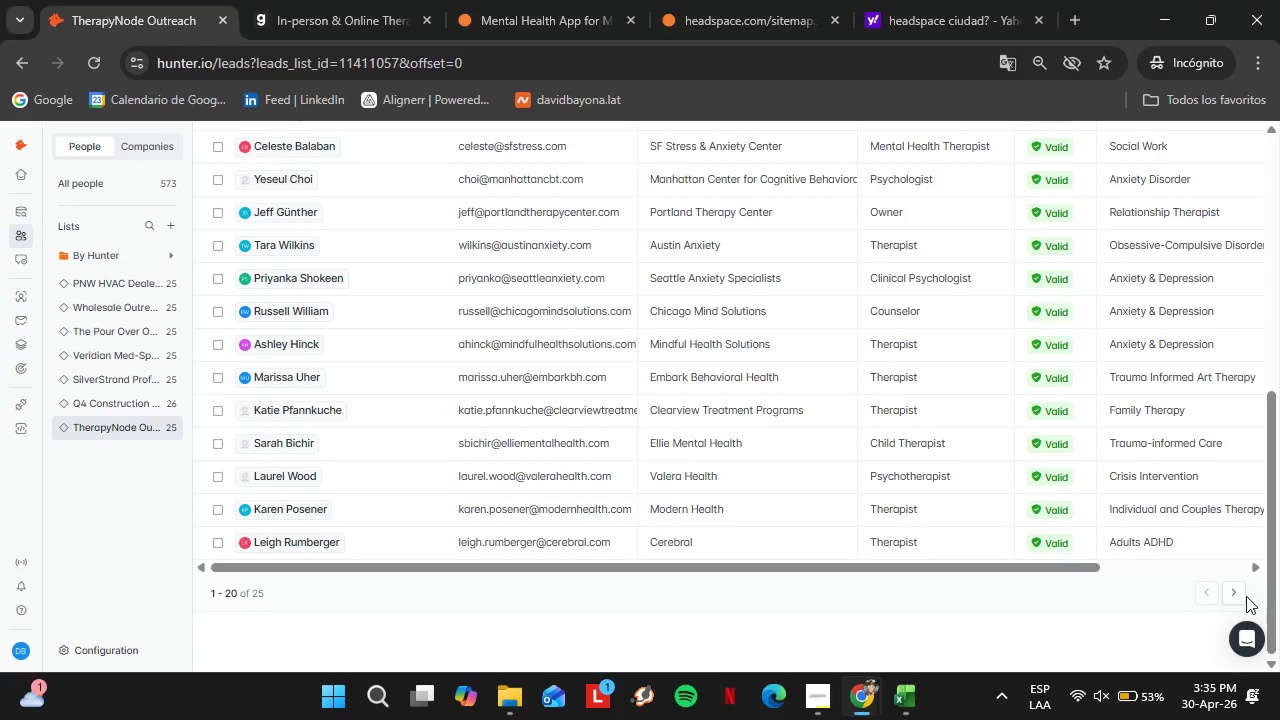 
left_click([1245, 596])
 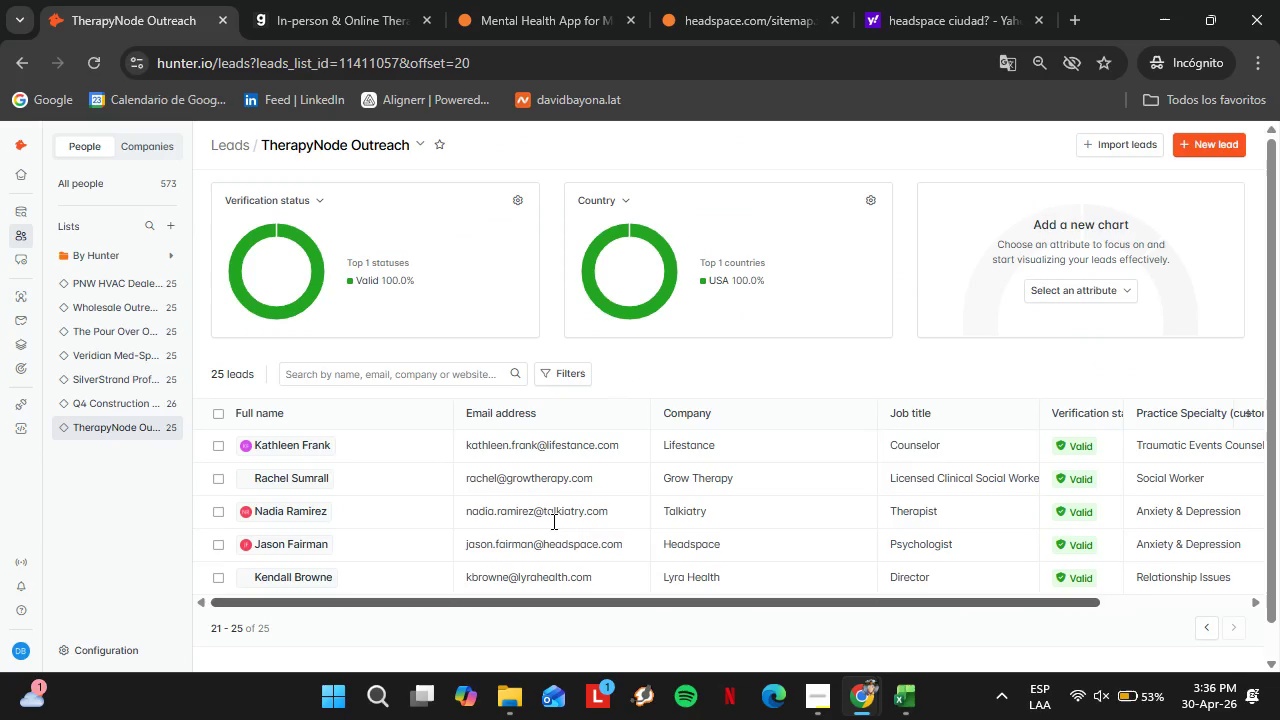 
wait(5.28)
 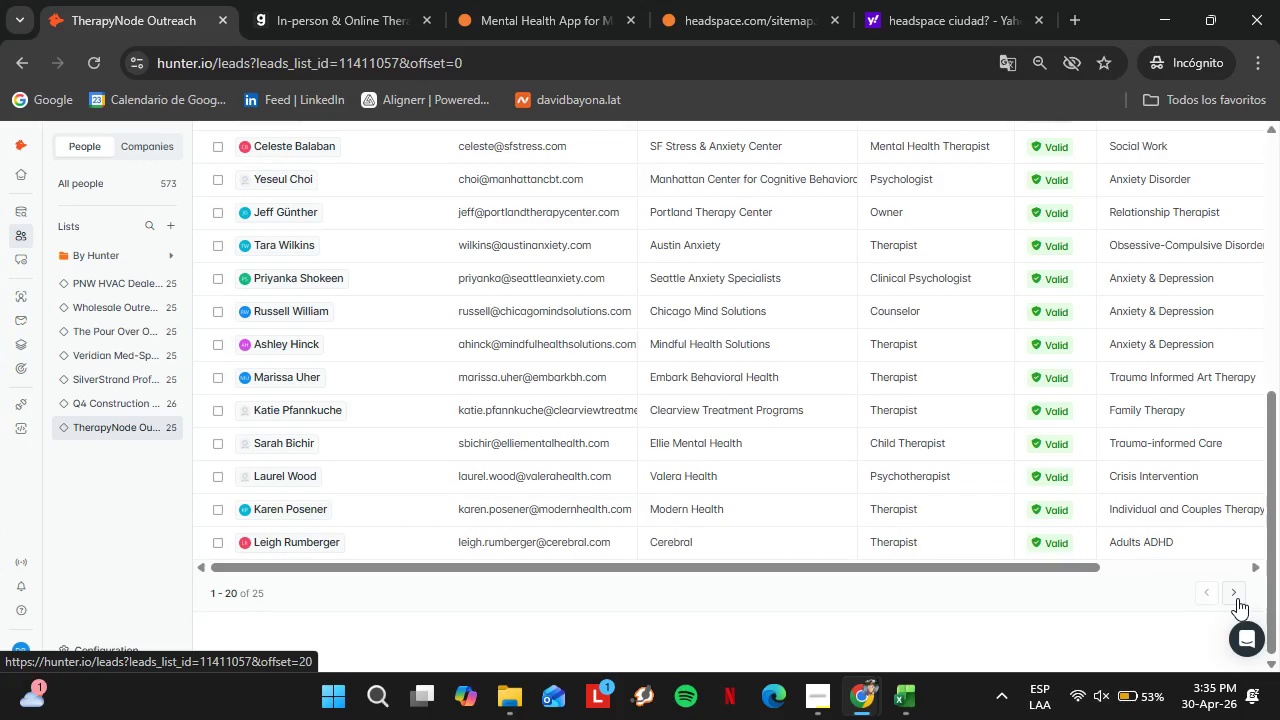 
key(PrintScreen)
 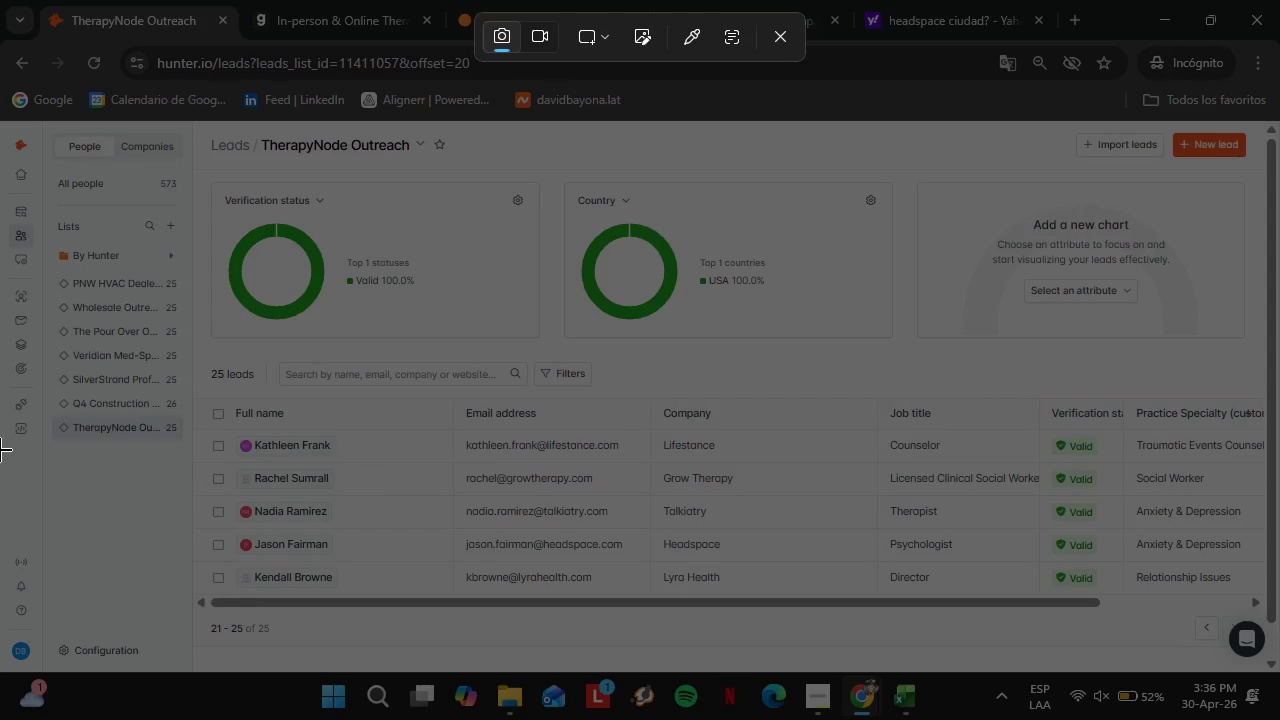 
left_click_drag(start_coordinate=[1, 397], to_coordinate=[1279, 668])
 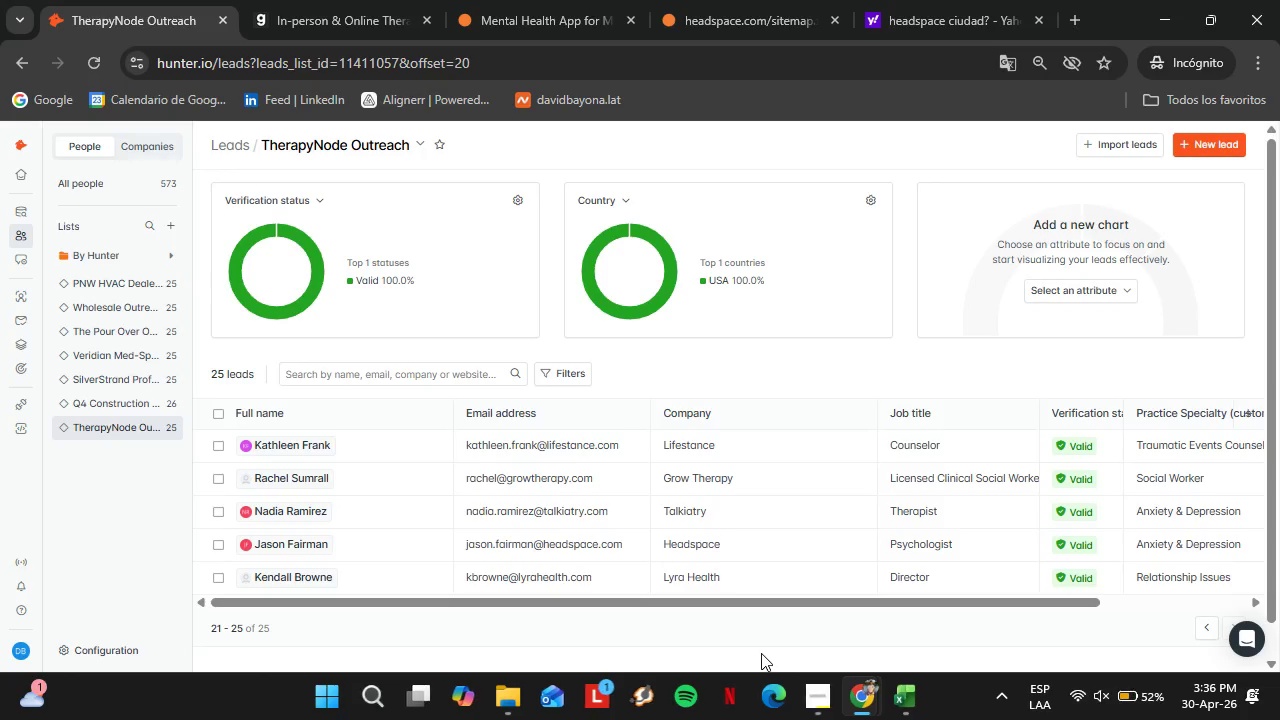 
mouse_move([769, 610])
 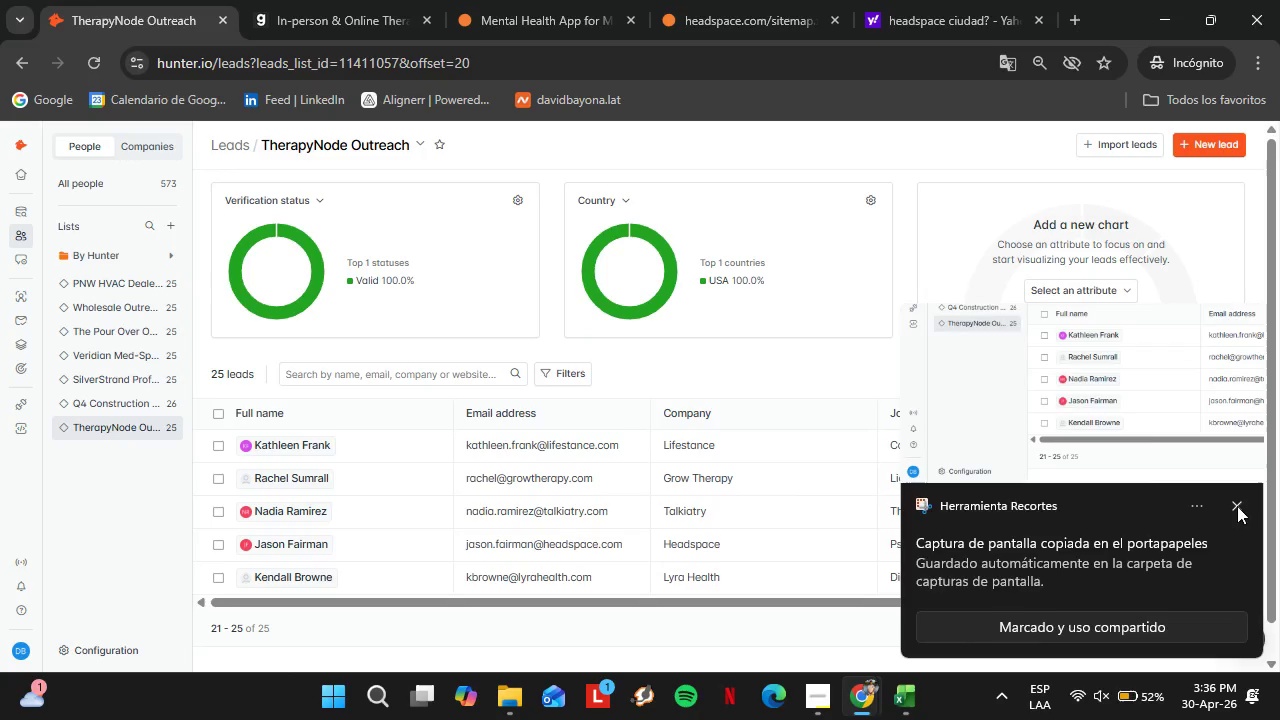 
left_click([1237, 506])
 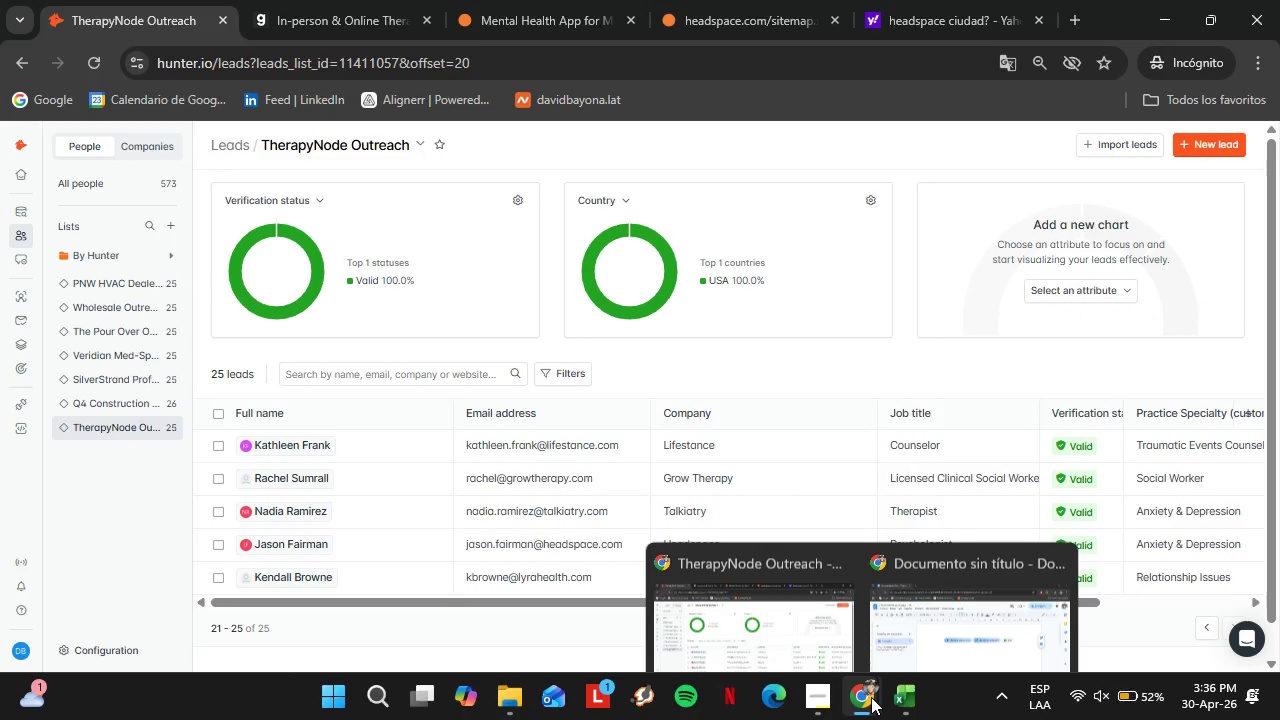 
left_click([972, 574])
 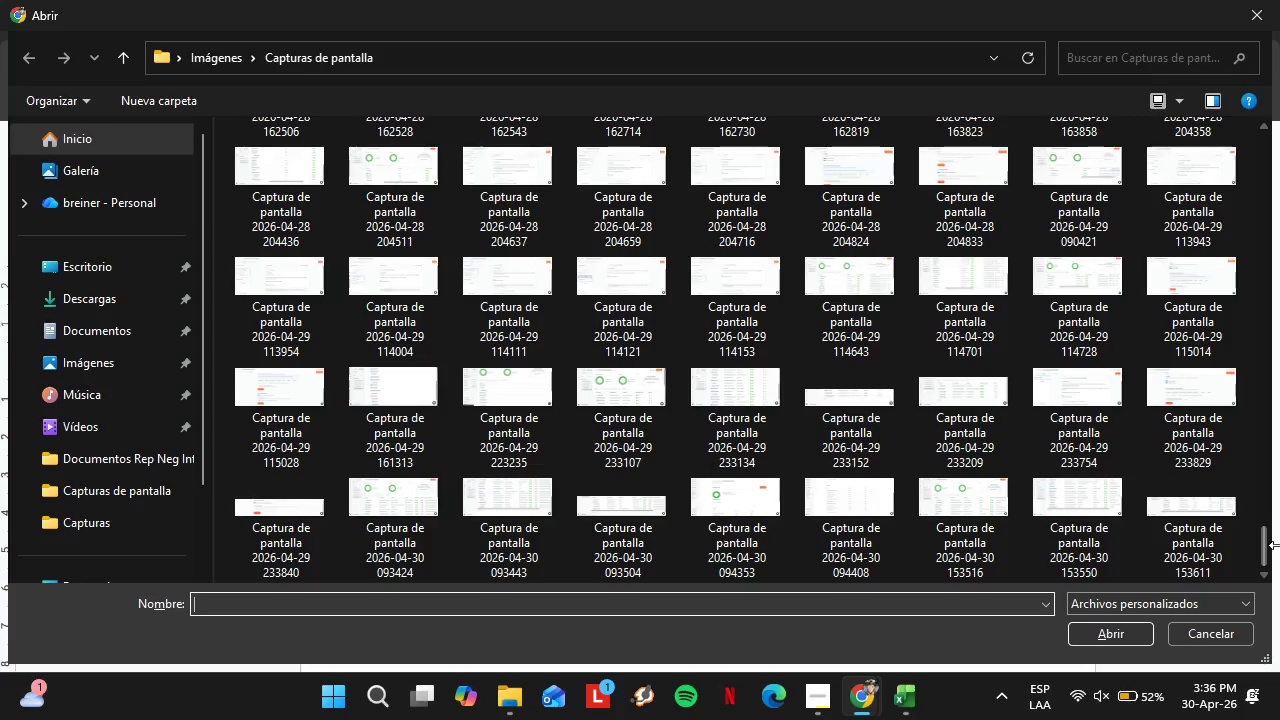 
left_click_drag(start_coordinate=[1273, 549], to_coordinate=[1273, 561])
 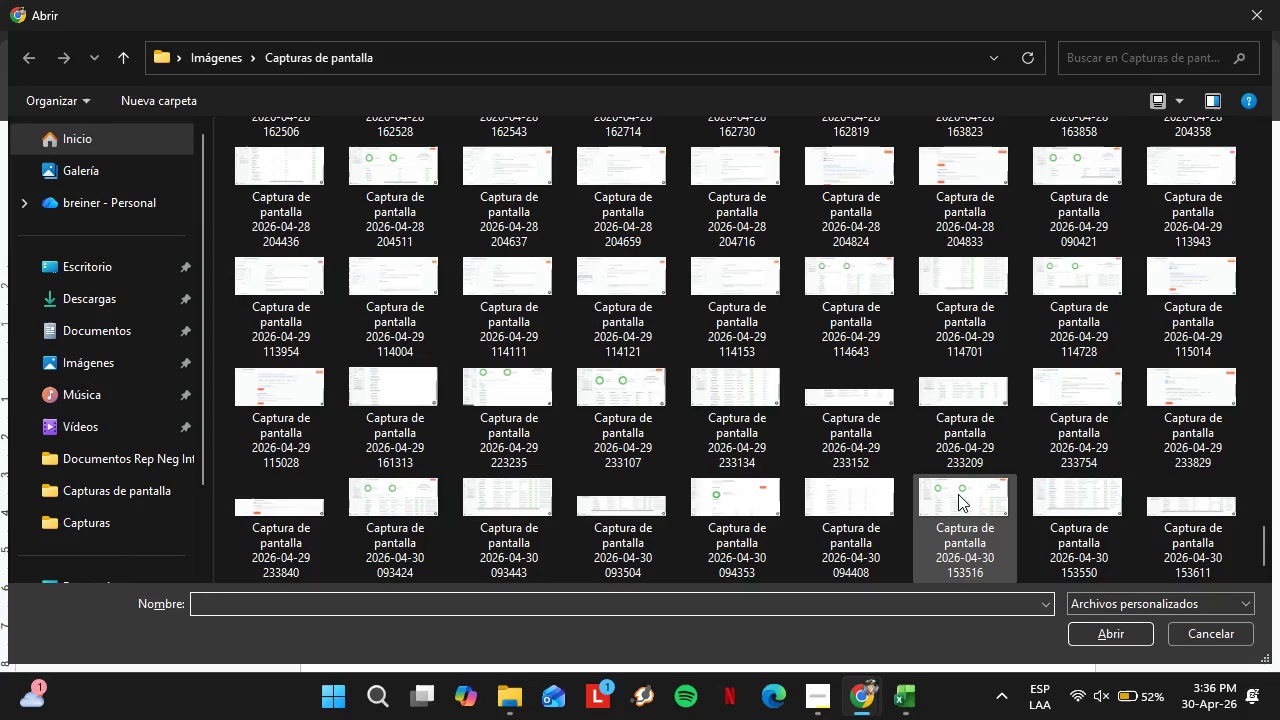 
left_click([958, 494])
 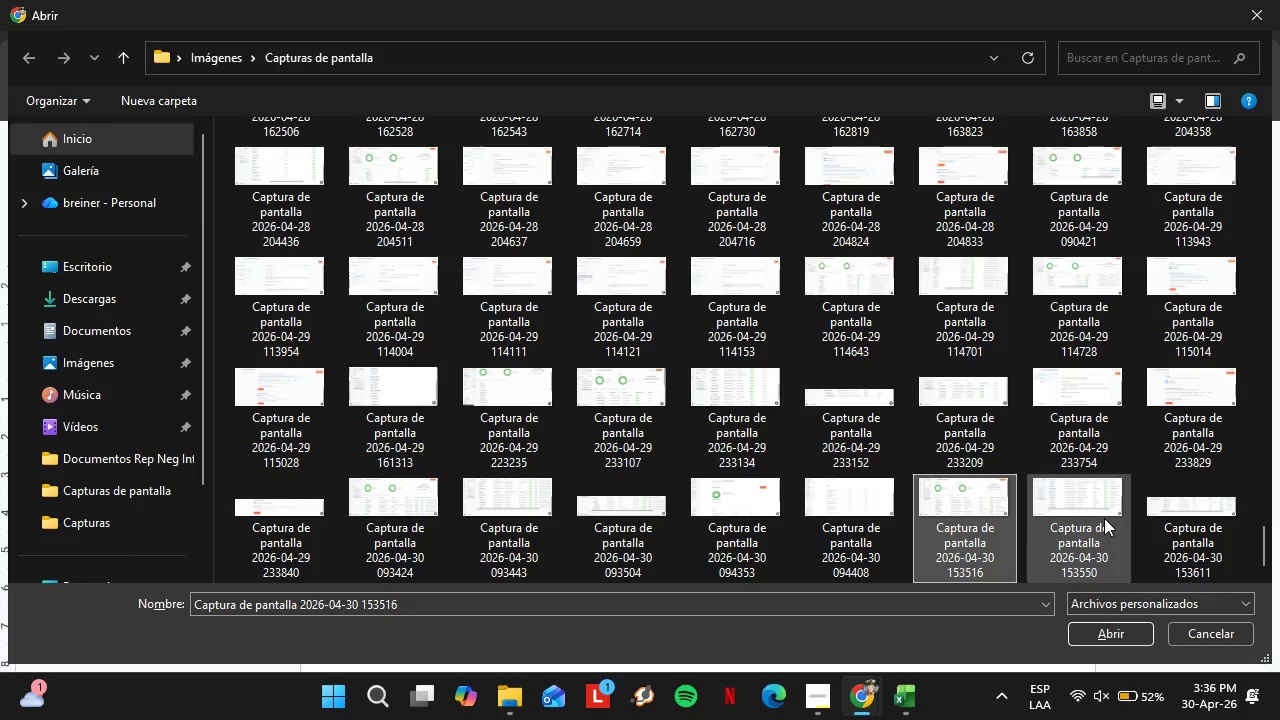 
hold_key(key=ControlLeft, duration=1.0)
left_click([1072, 524])
 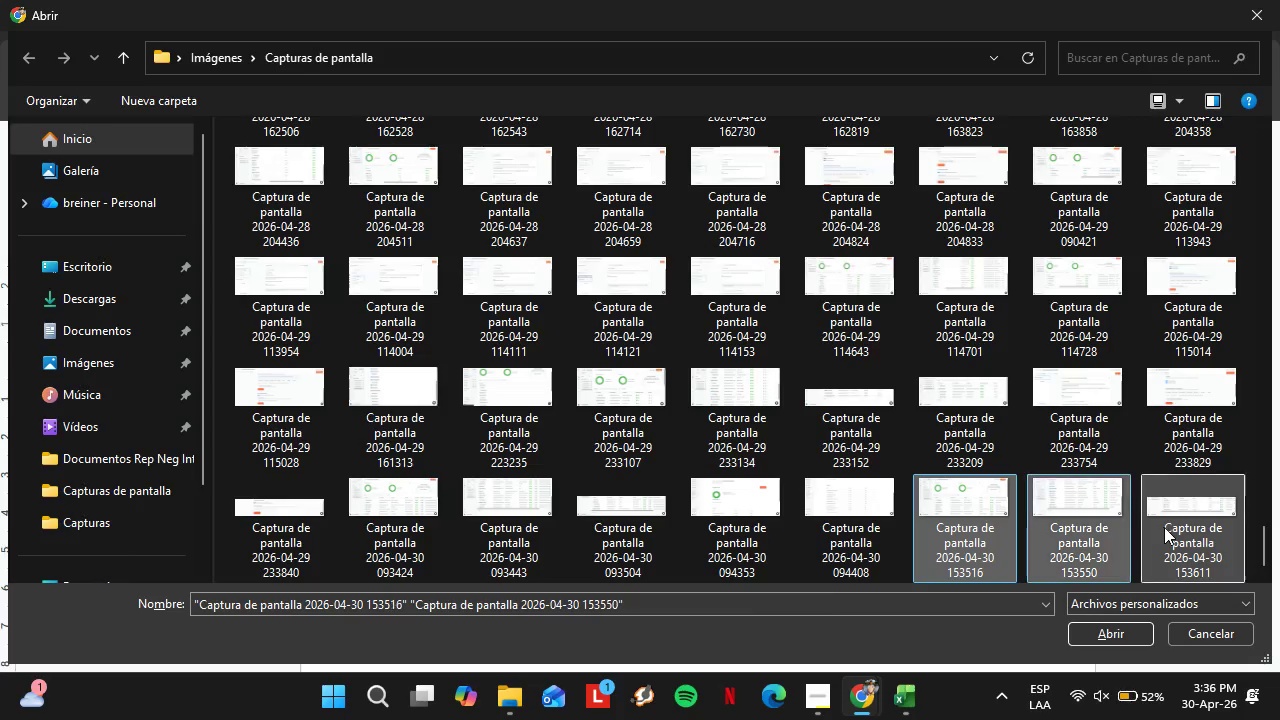 
left_click([1164, 527])
 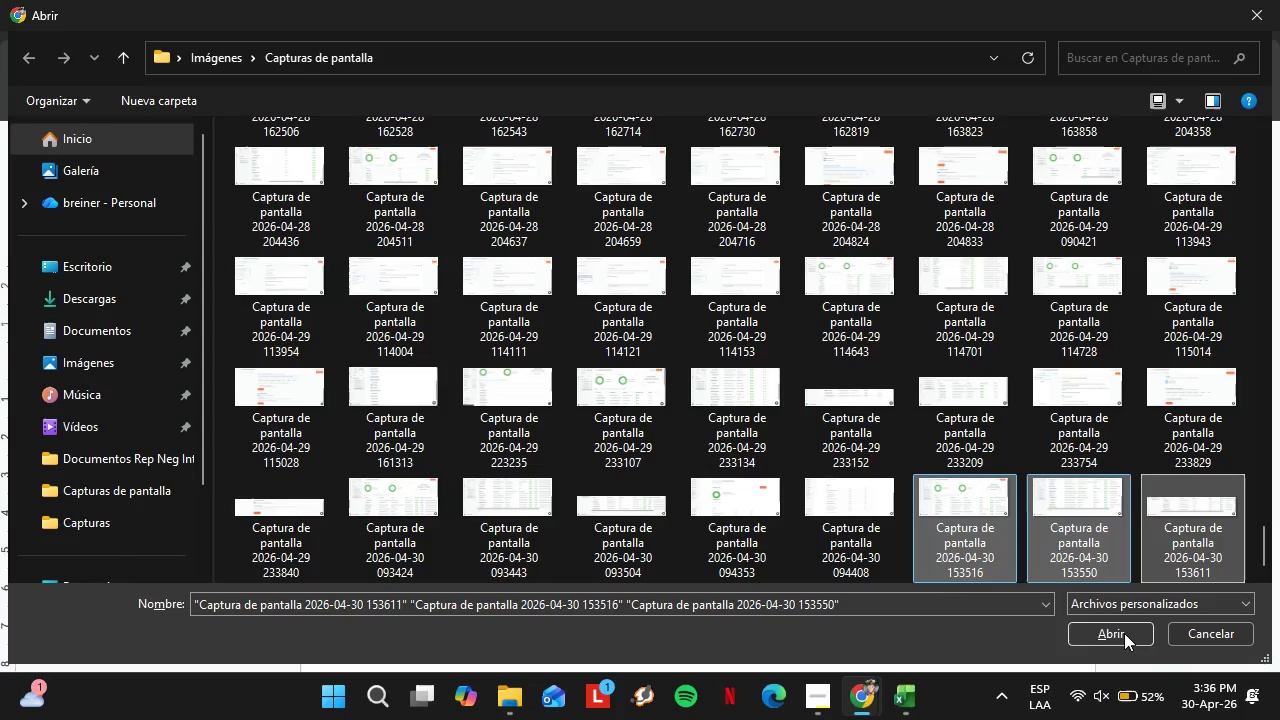 
left_click([1124, 633])
 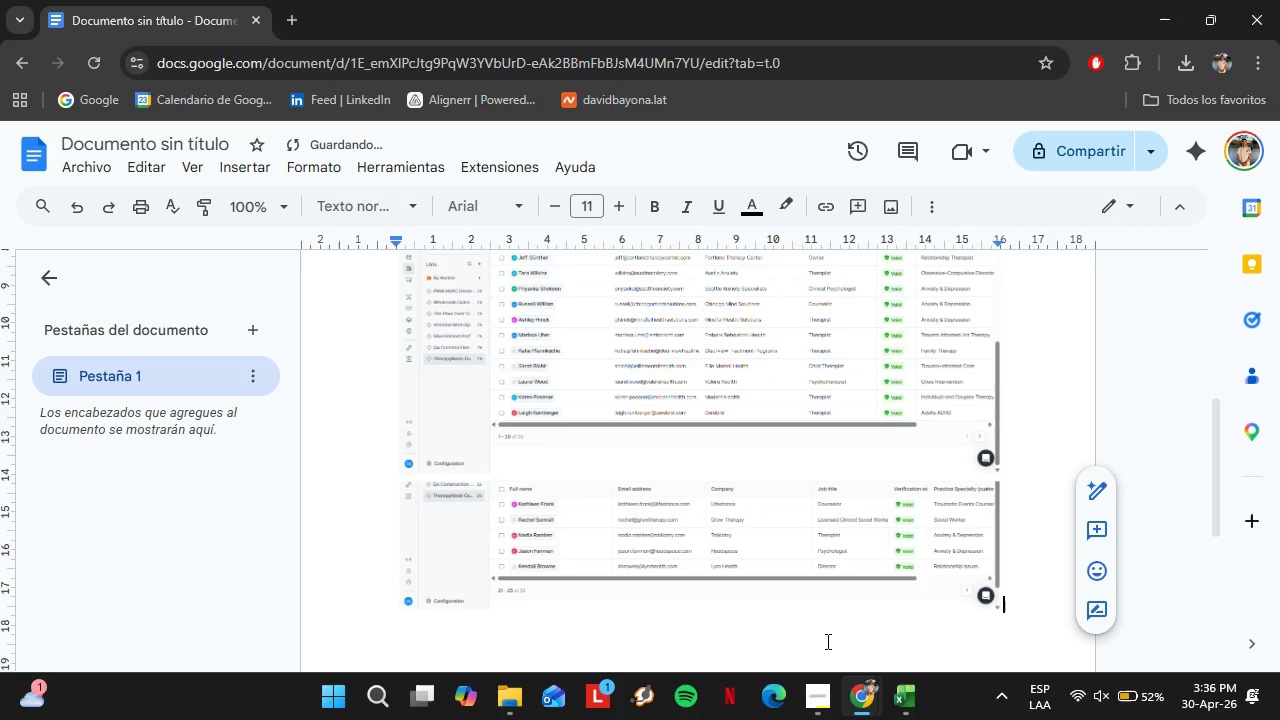 
left_click([821, 695])
 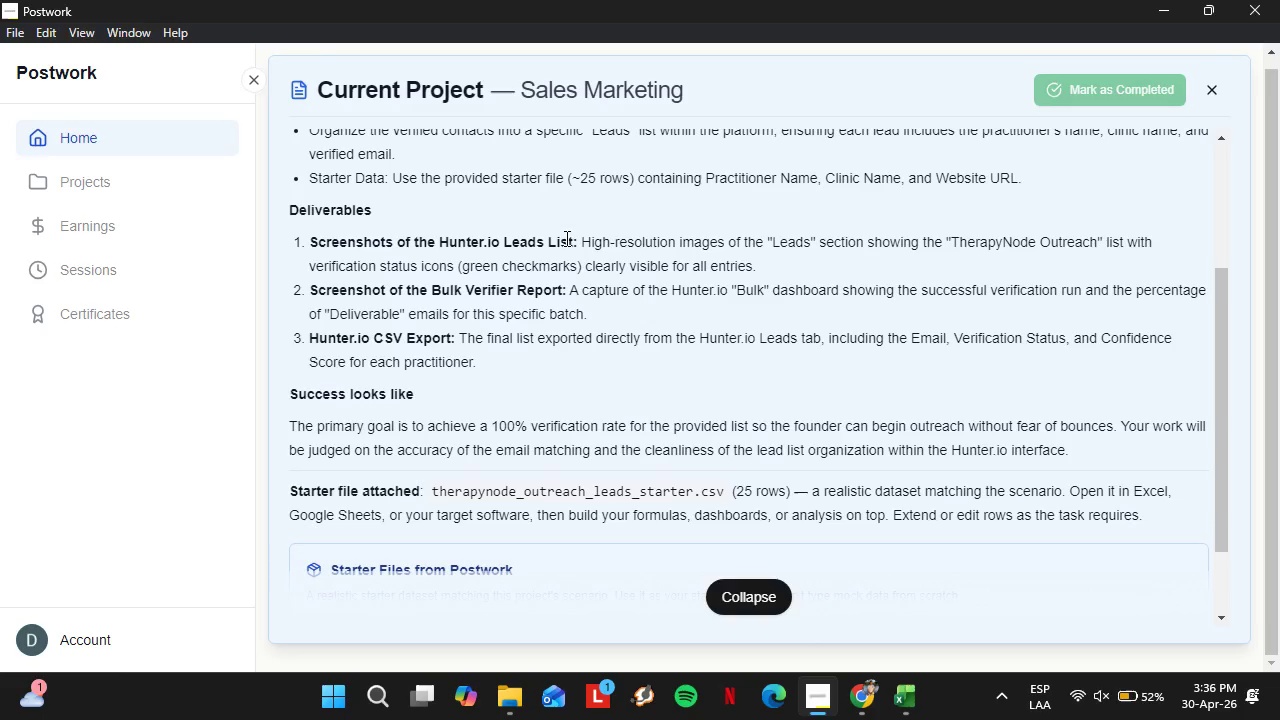 
scroll: coordinate [831, 686], scroll_direction: down, amount: 3.0